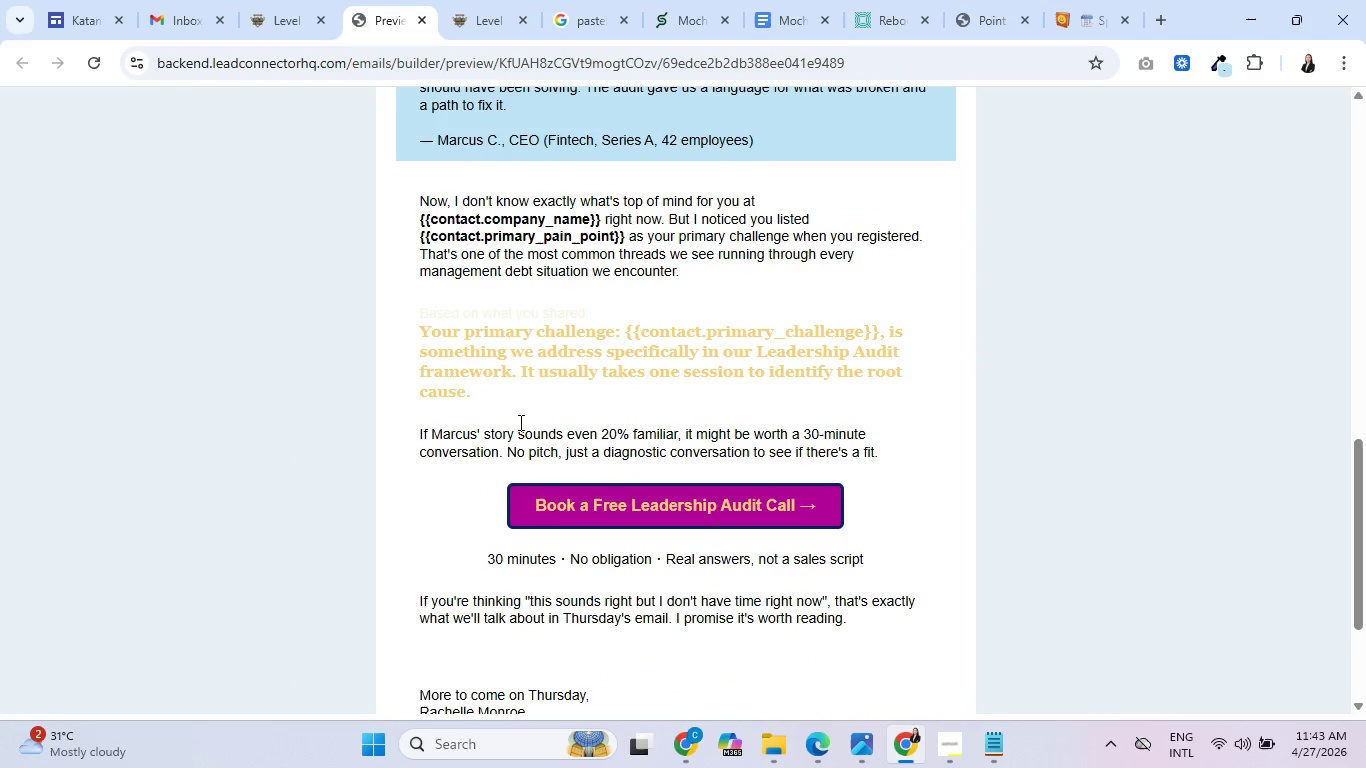 
left_click([469, 0])
 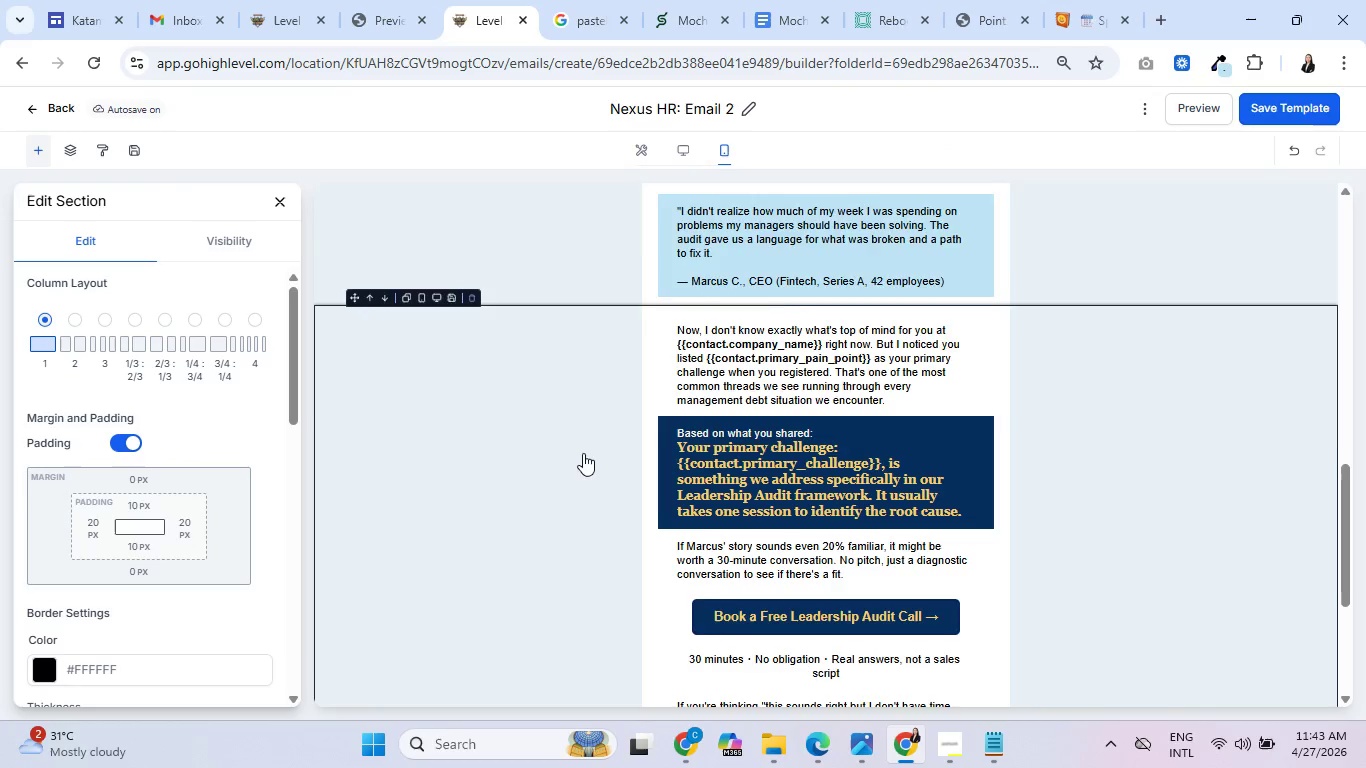 
scroll: coordinate [587, 462], scroll_direction: down, amount: 2.0
 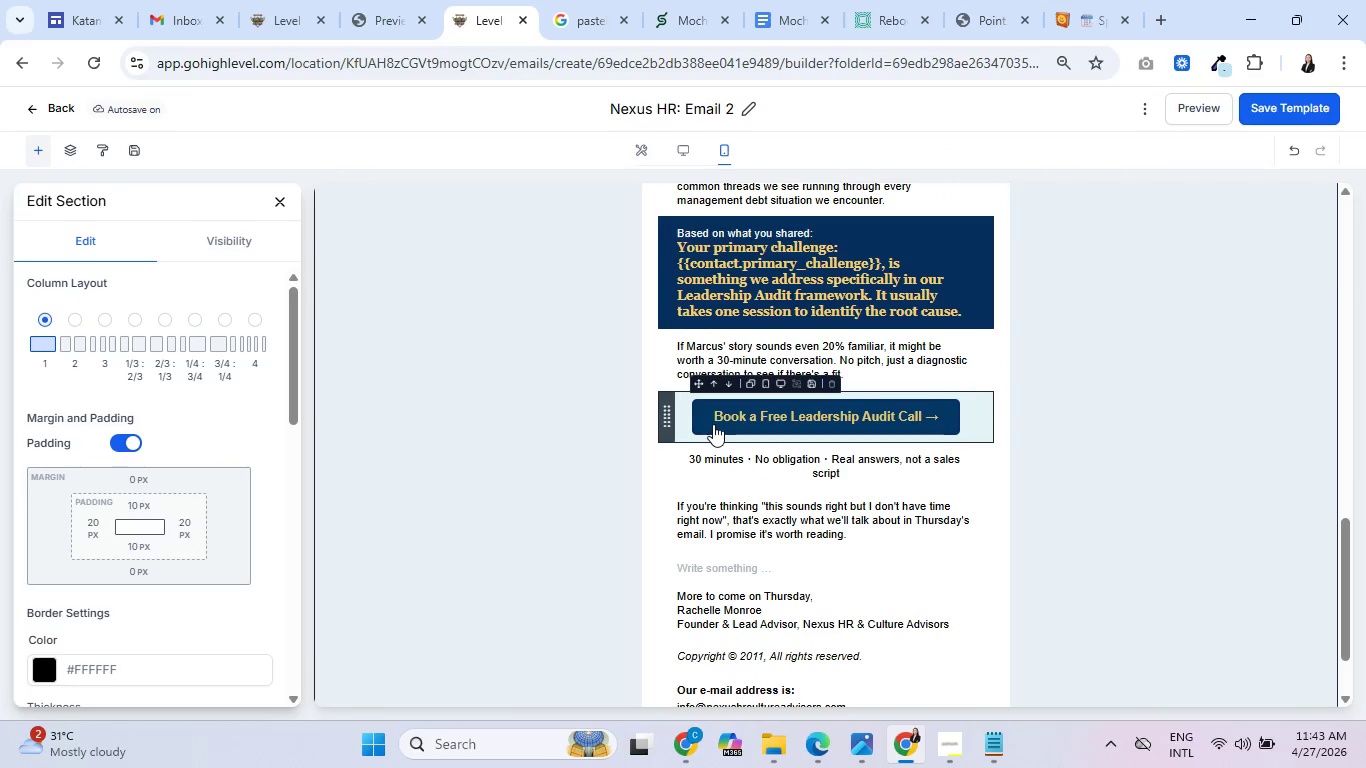 
left_click([713, 424])
 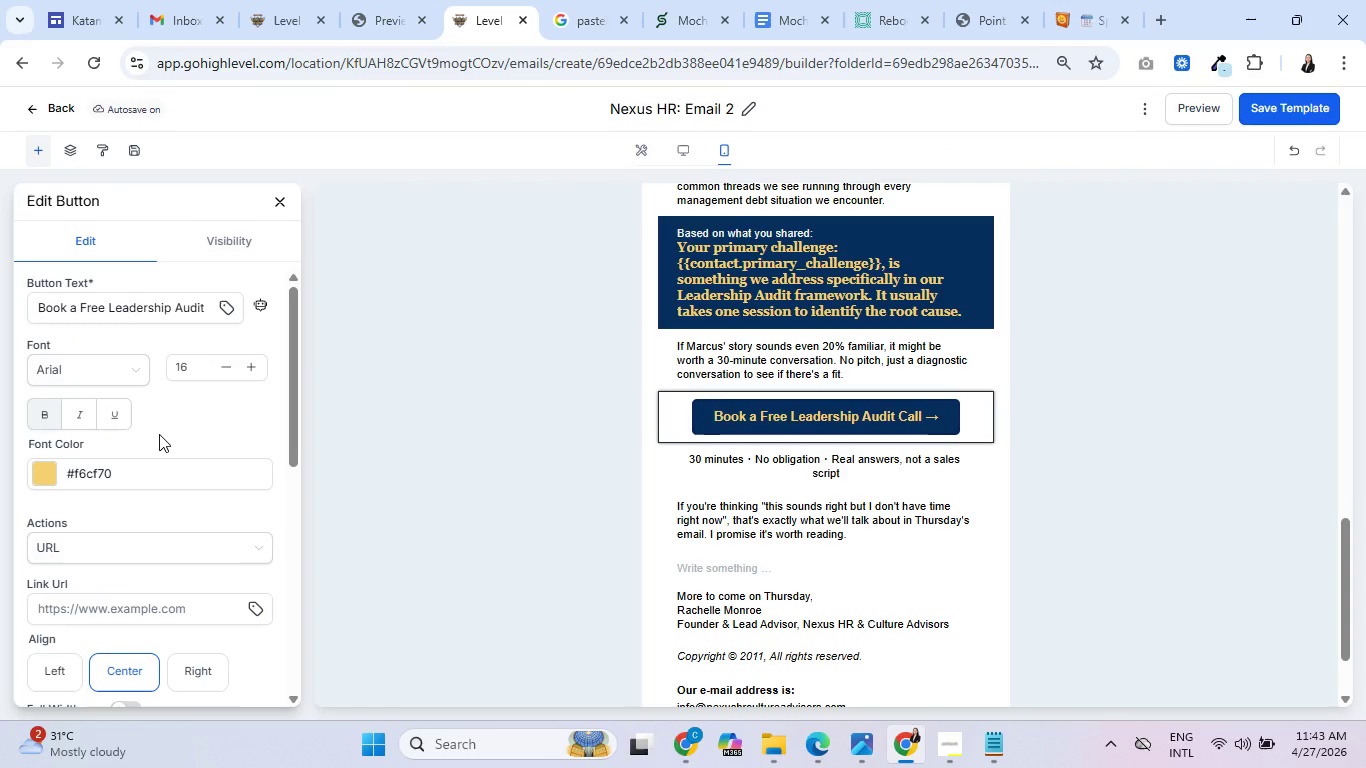 
scroll: coordinate [159, 434], scroll_direction: down, amount: 1.0
 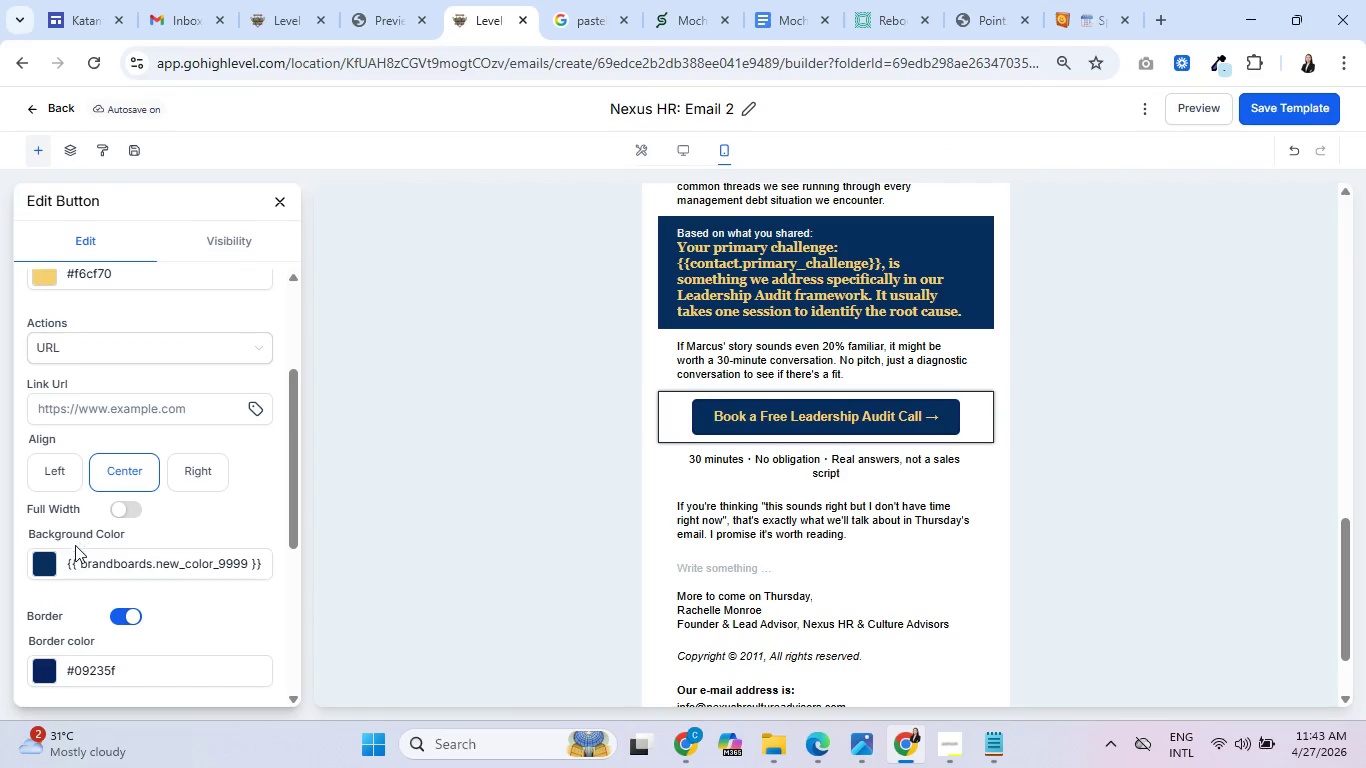 
left_click([45, 564])
 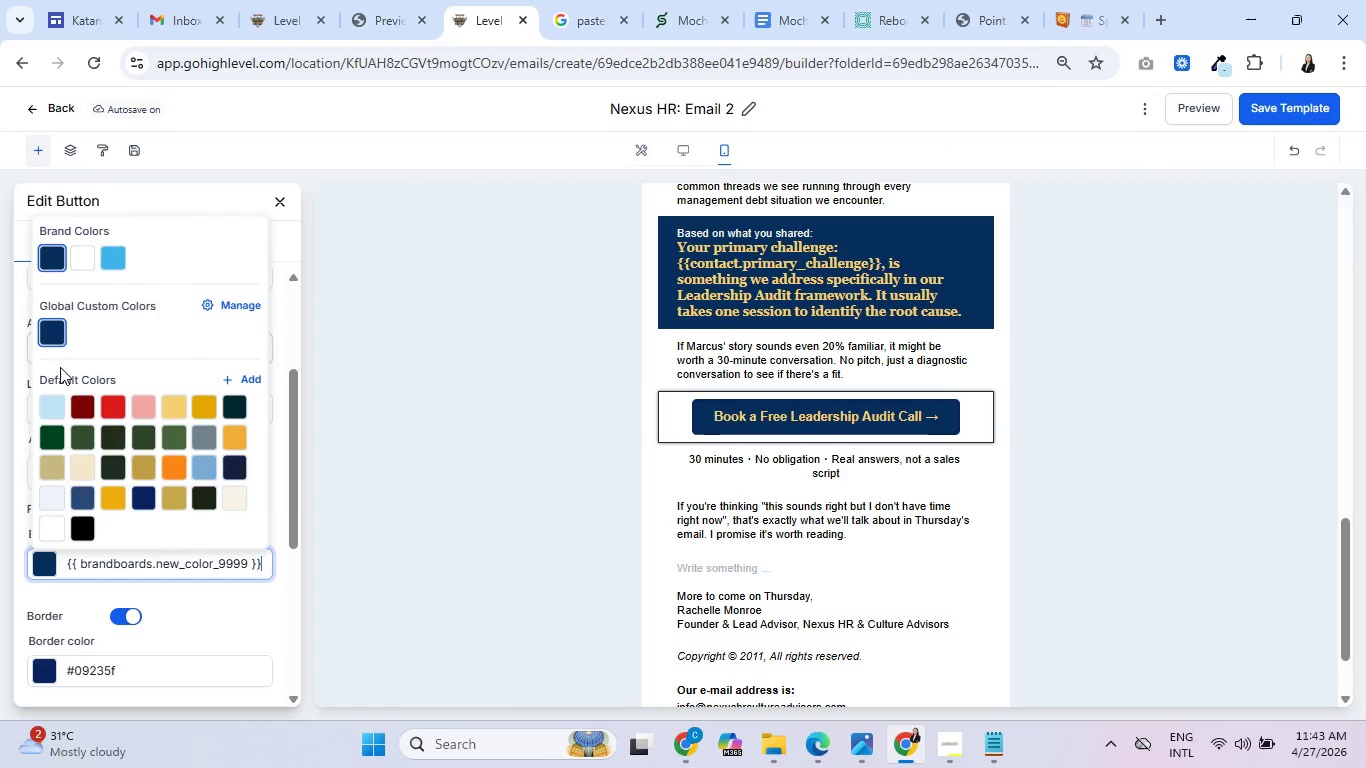 
left_click([52, 328])
 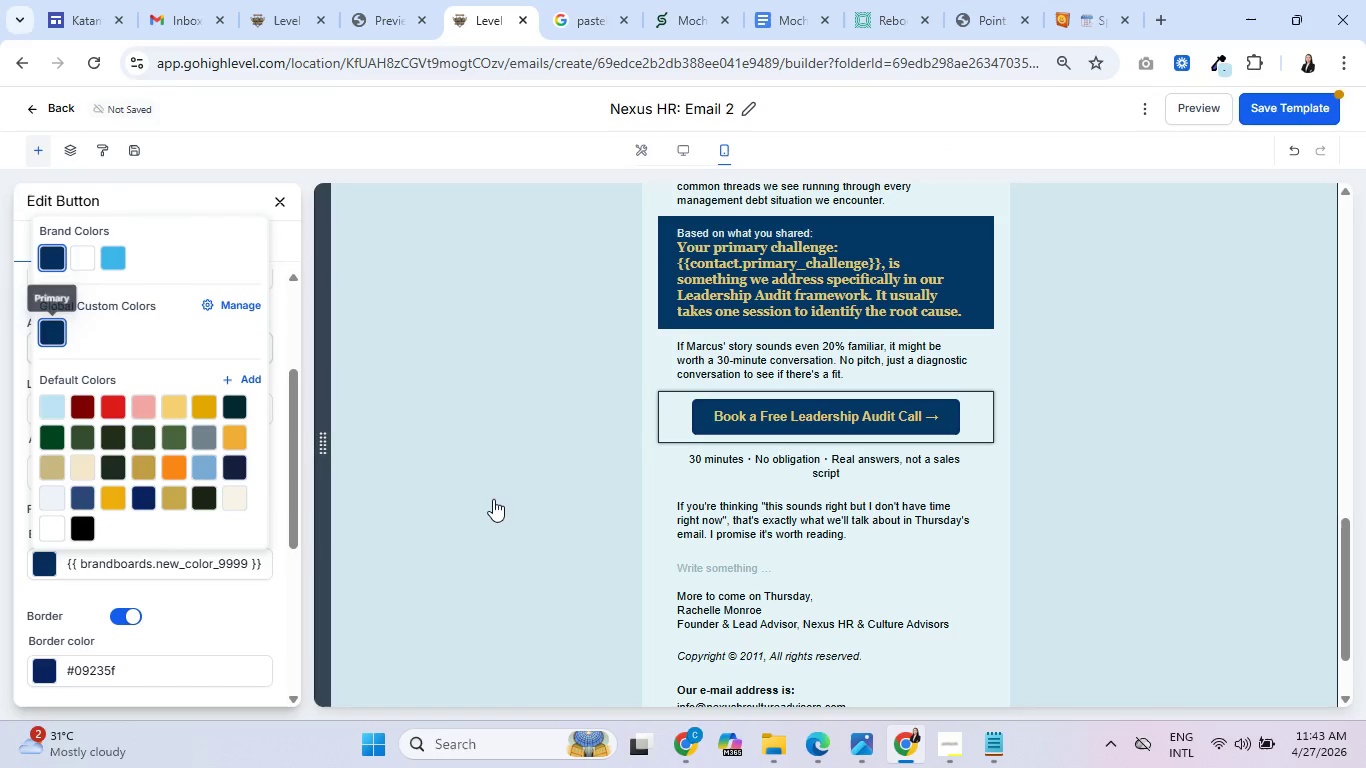 
left_click([493, 500])
 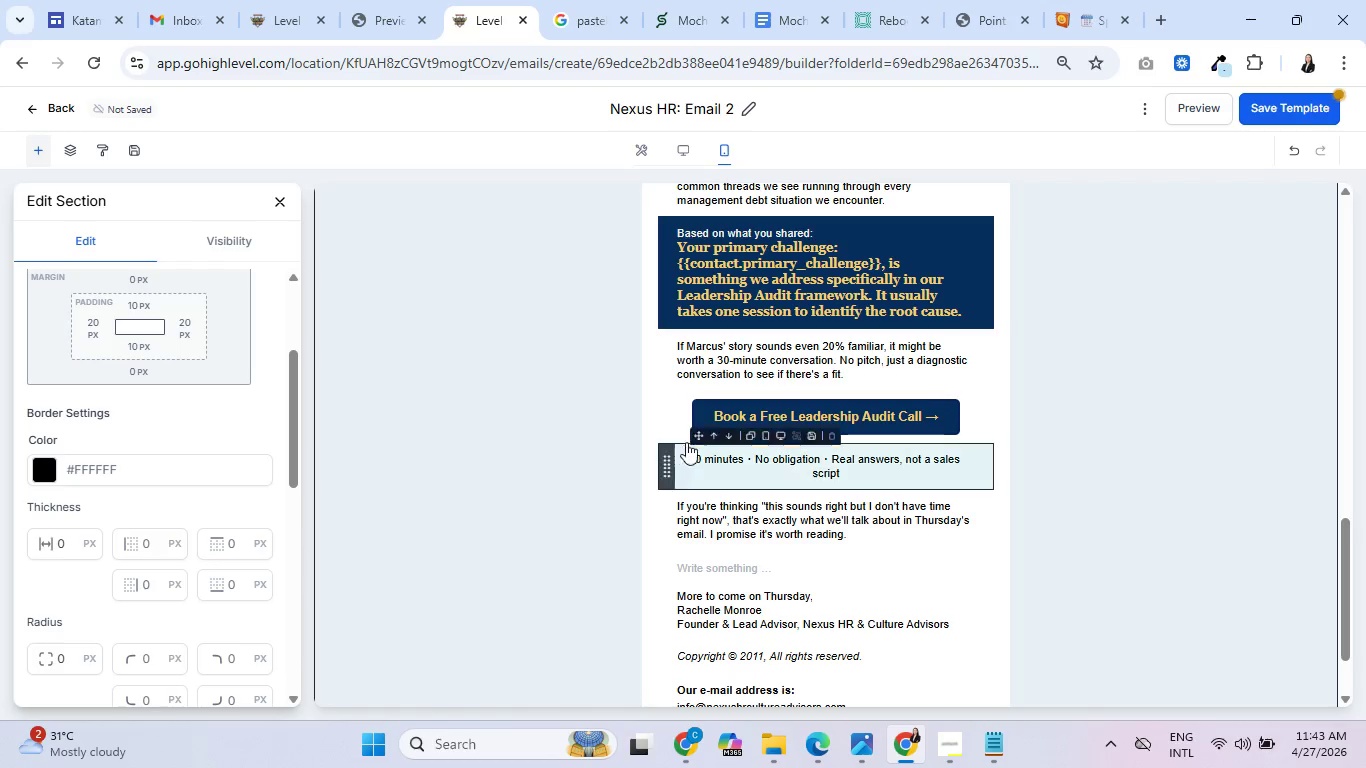 
left_click([697, 421])
 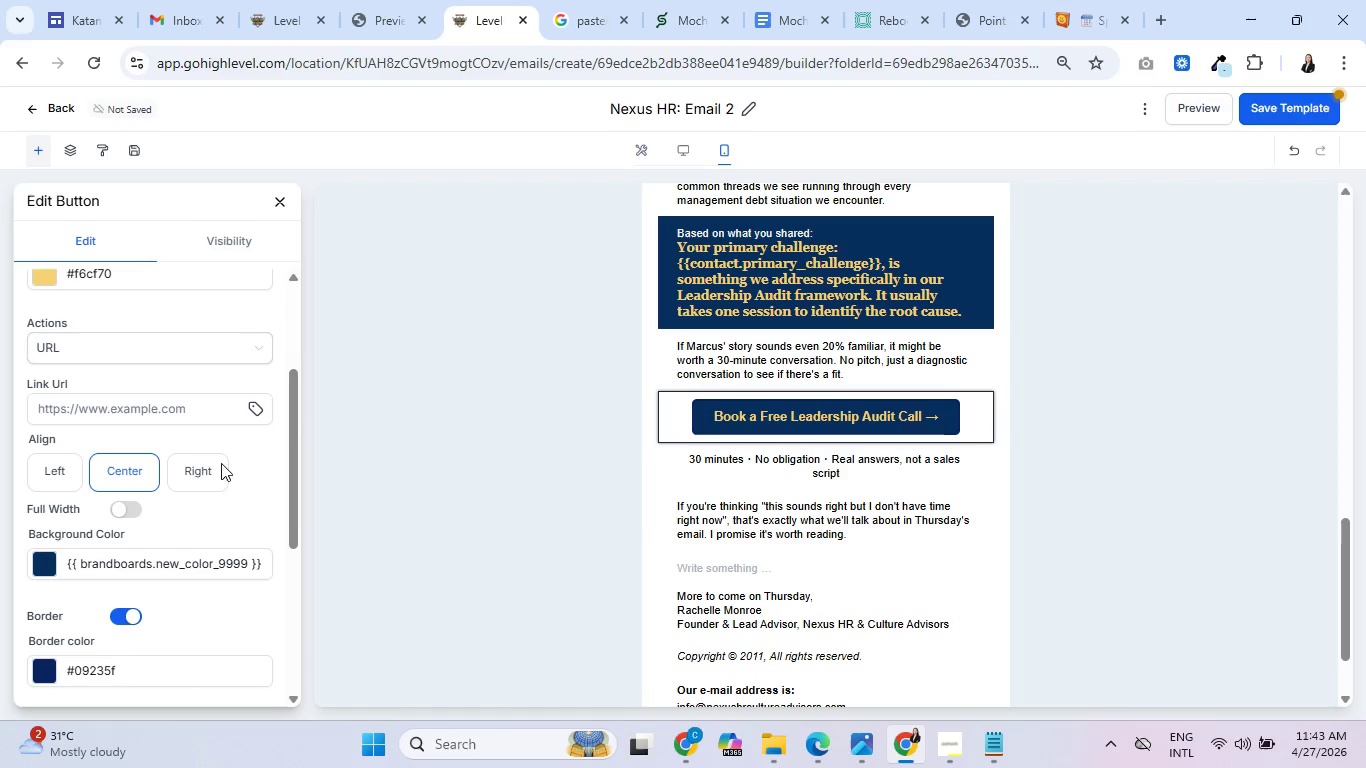 
scroll: coordinate [190, 473], scroll_direction: down, amount: 2.0
 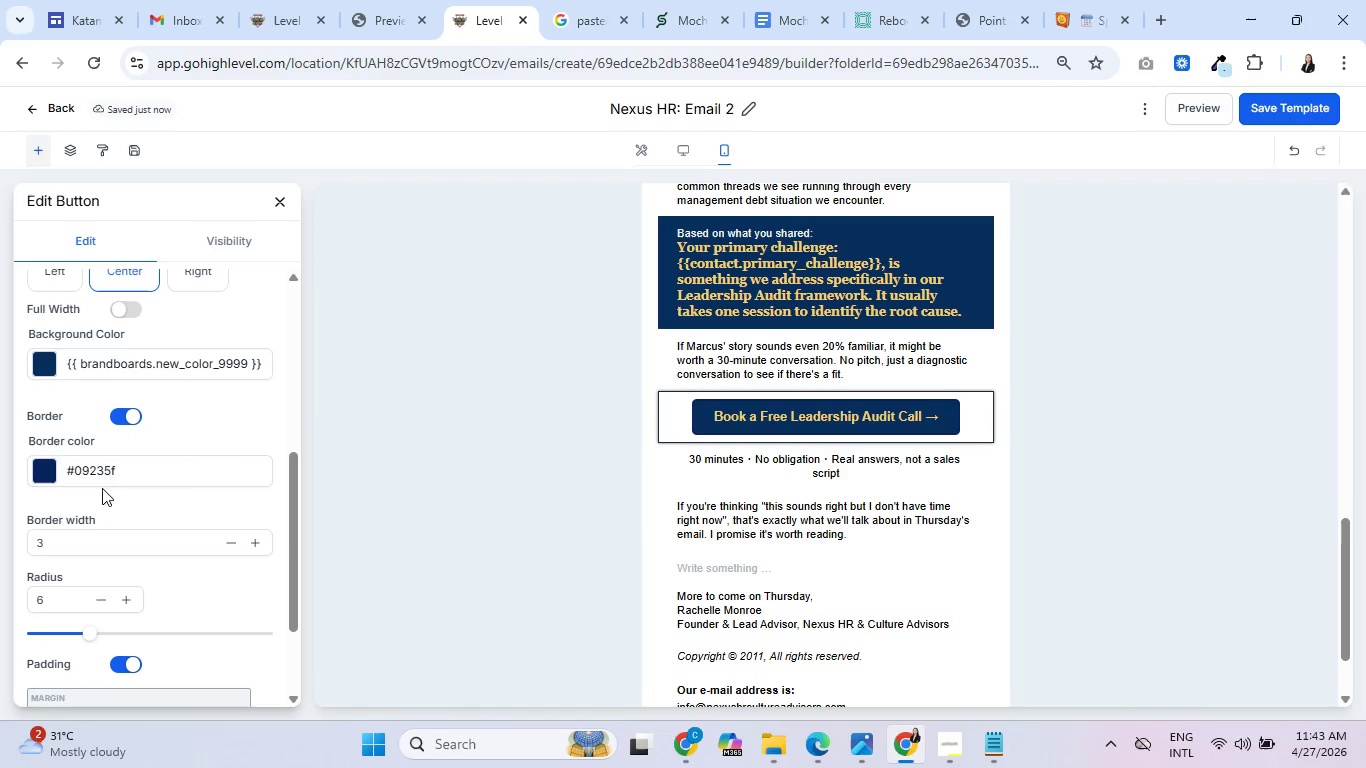 
left_click([43, 473])
 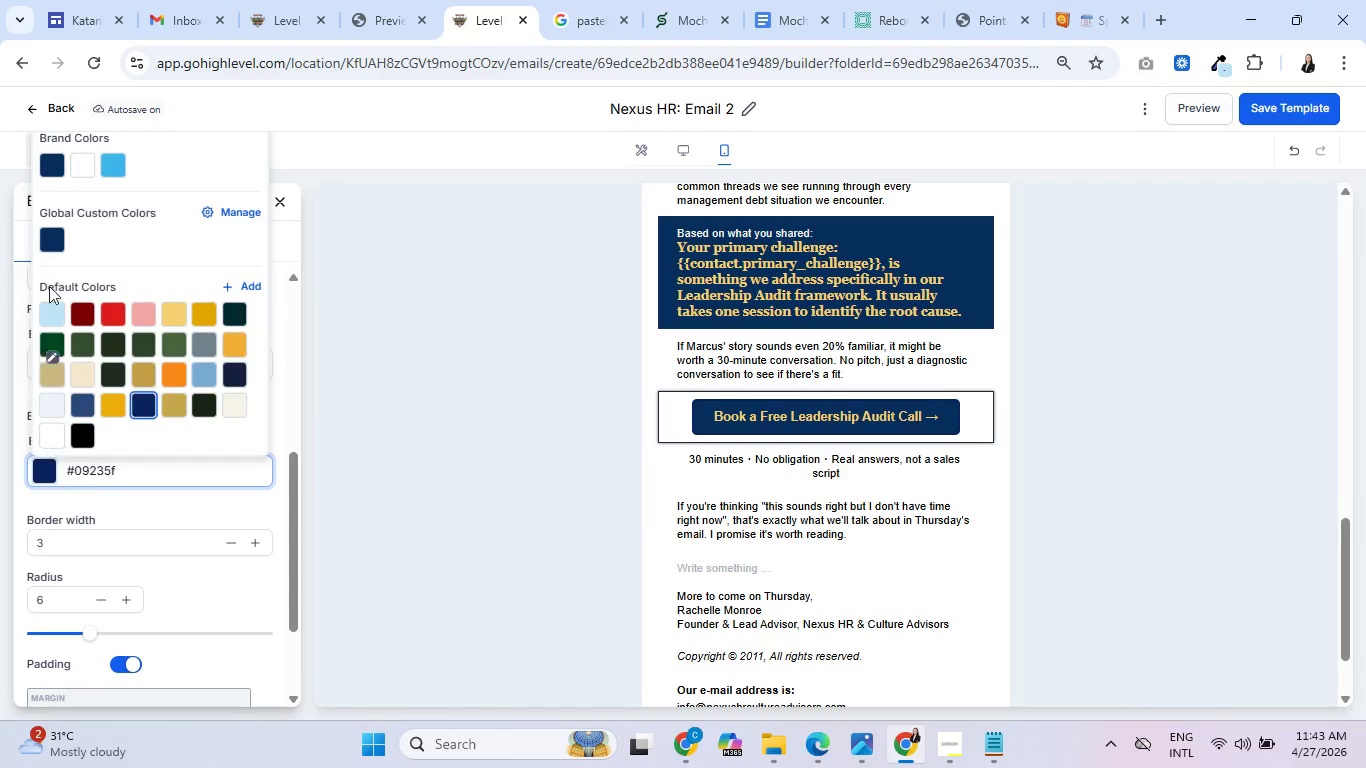 
mouse_move([76, 263])
 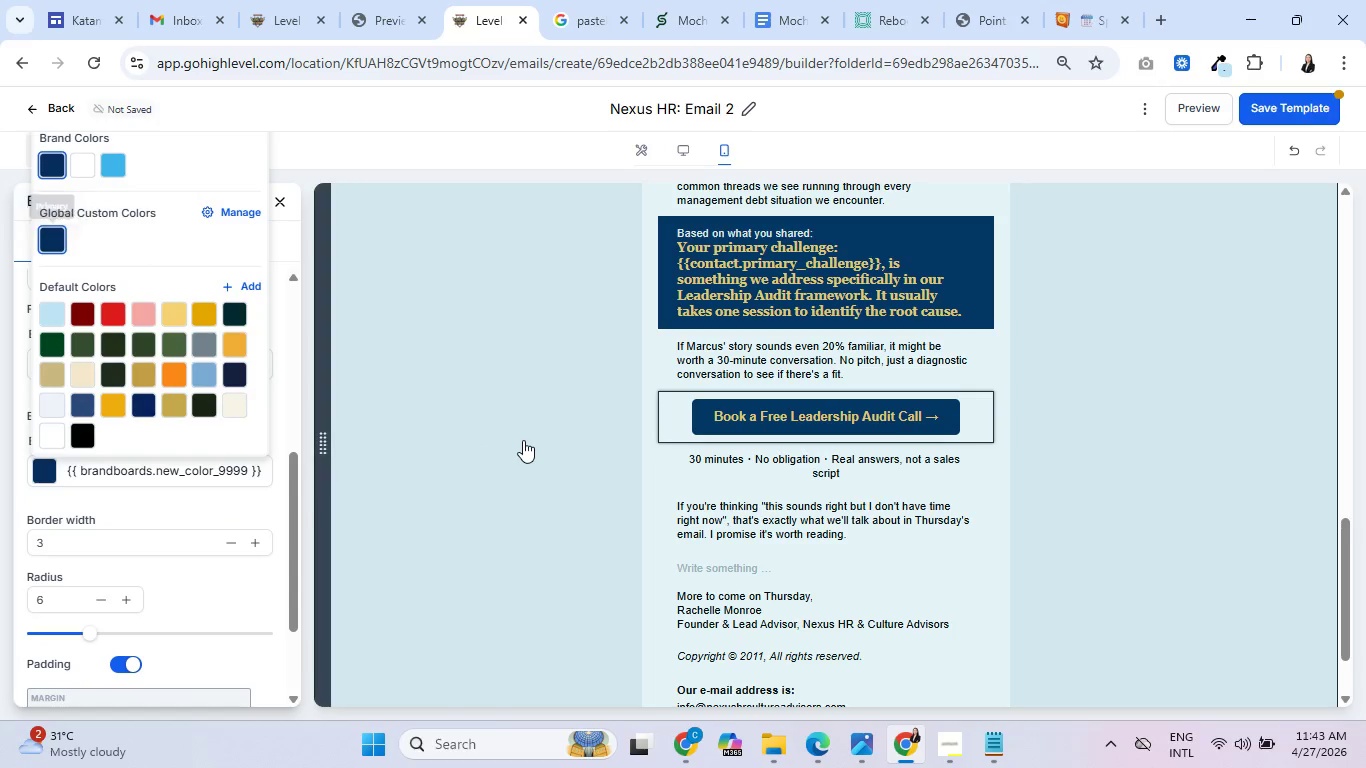 
left_click([523, 440])
 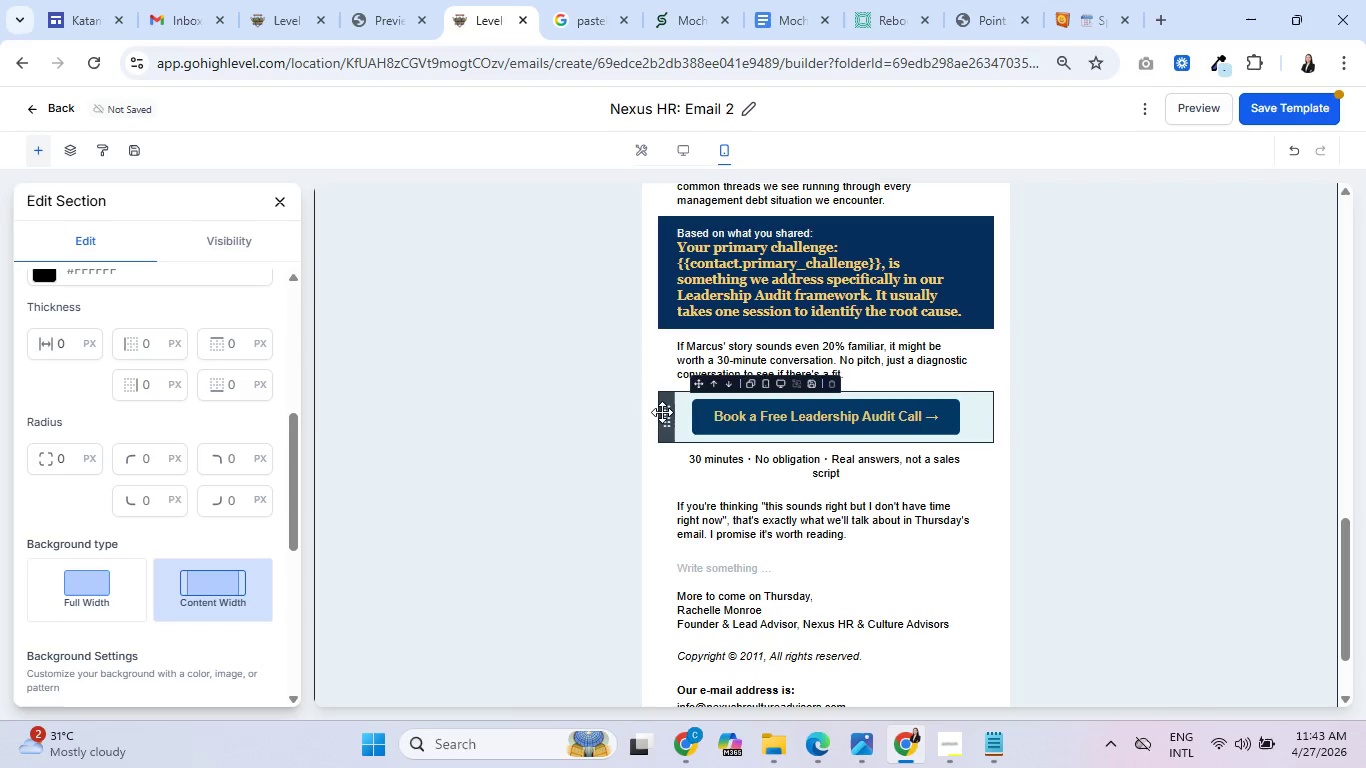 
left_click([668, 418])
 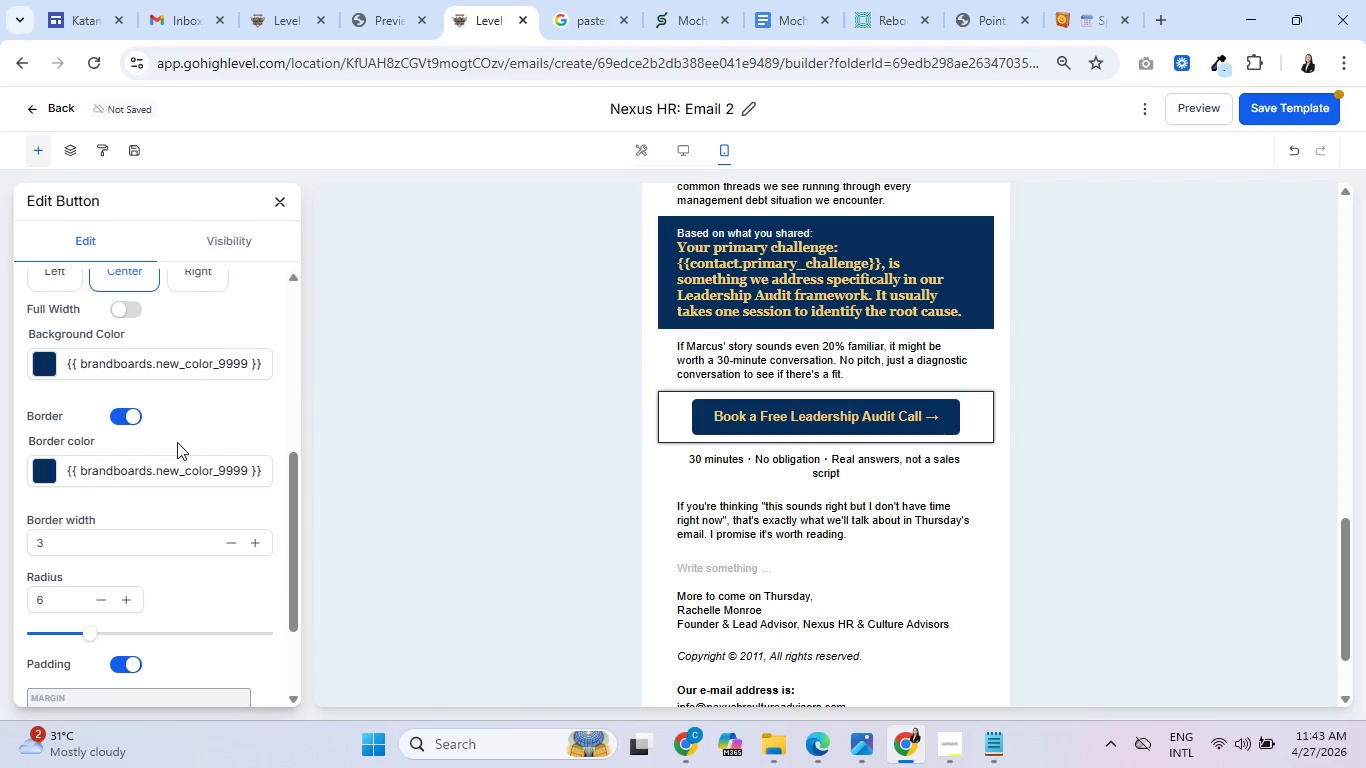 
scroll: coordinate [177, 442], scroll_direction: down, amount: 4.0
 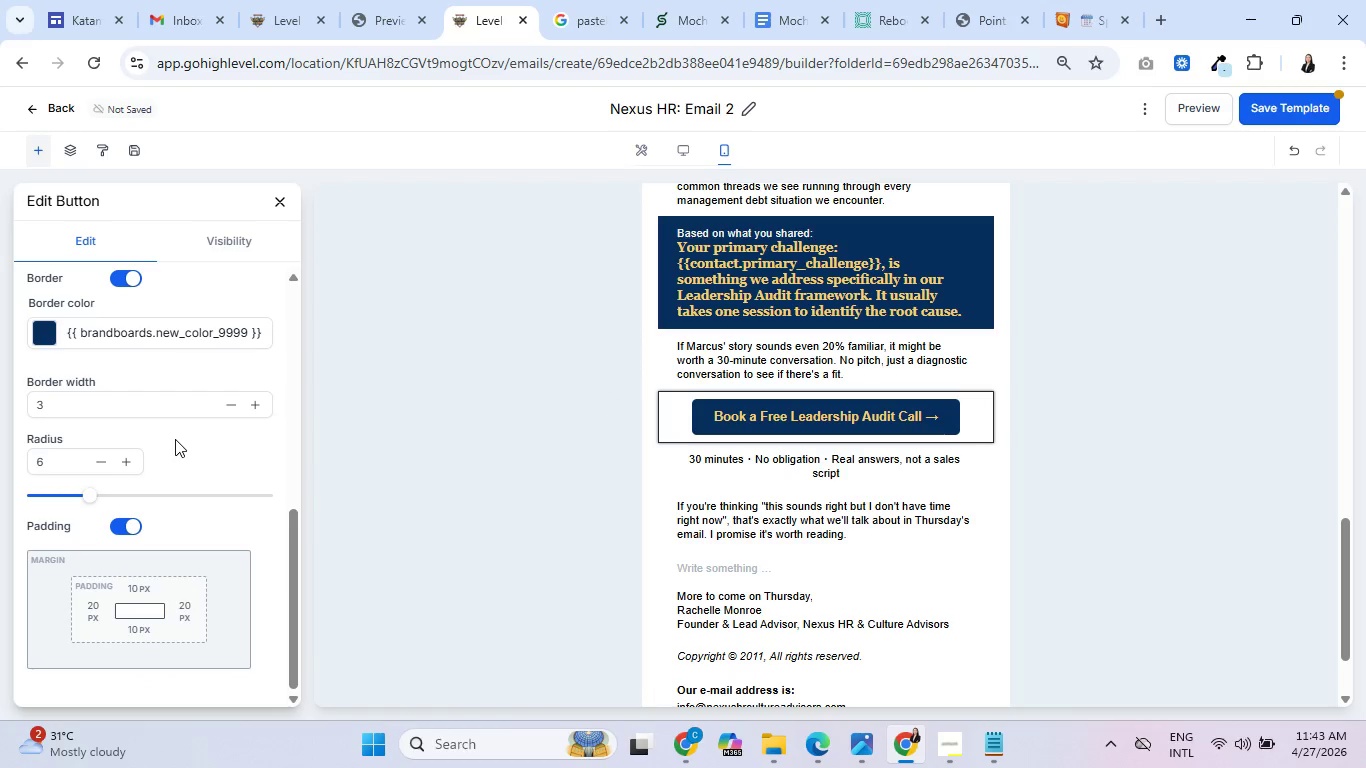 
scroll: coordinate [175, 437], scroll_direction: up, amount: 9.0
 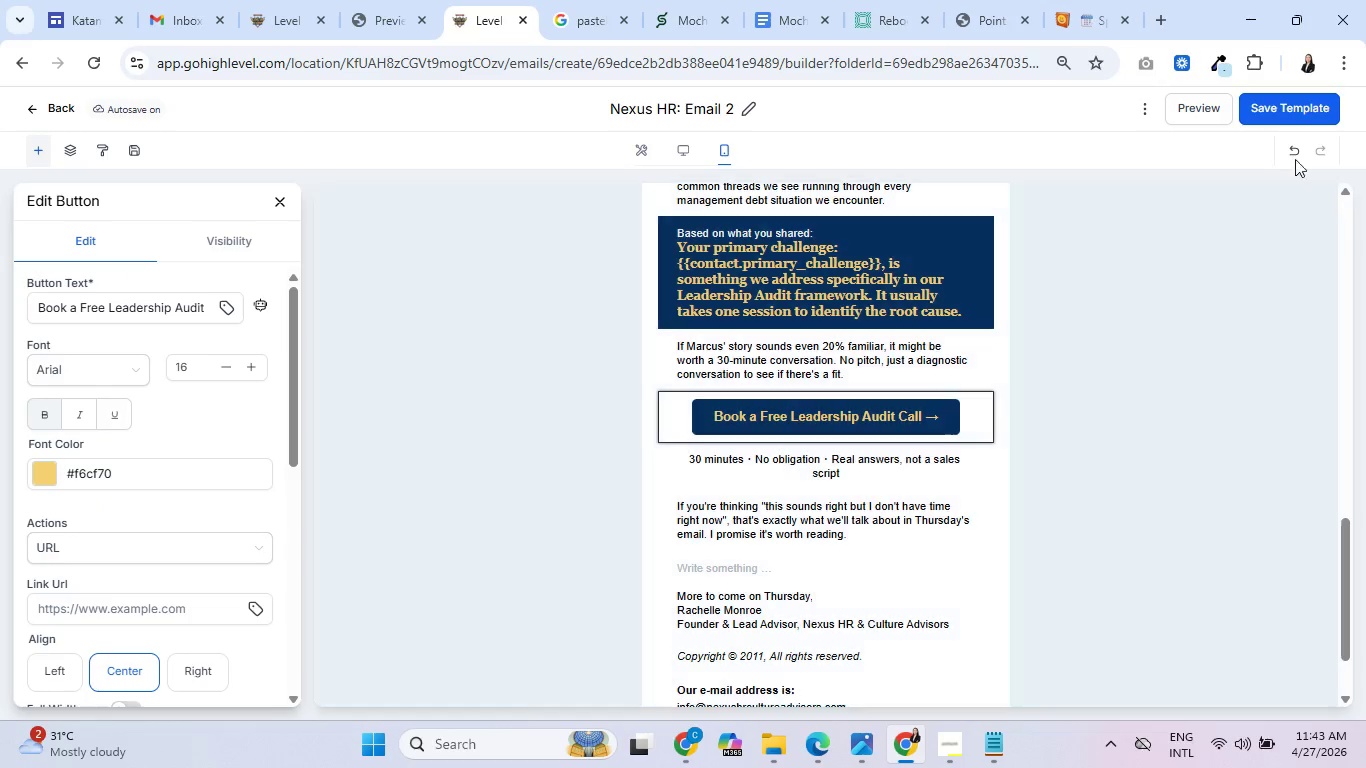 
left_click([1267, 108])
 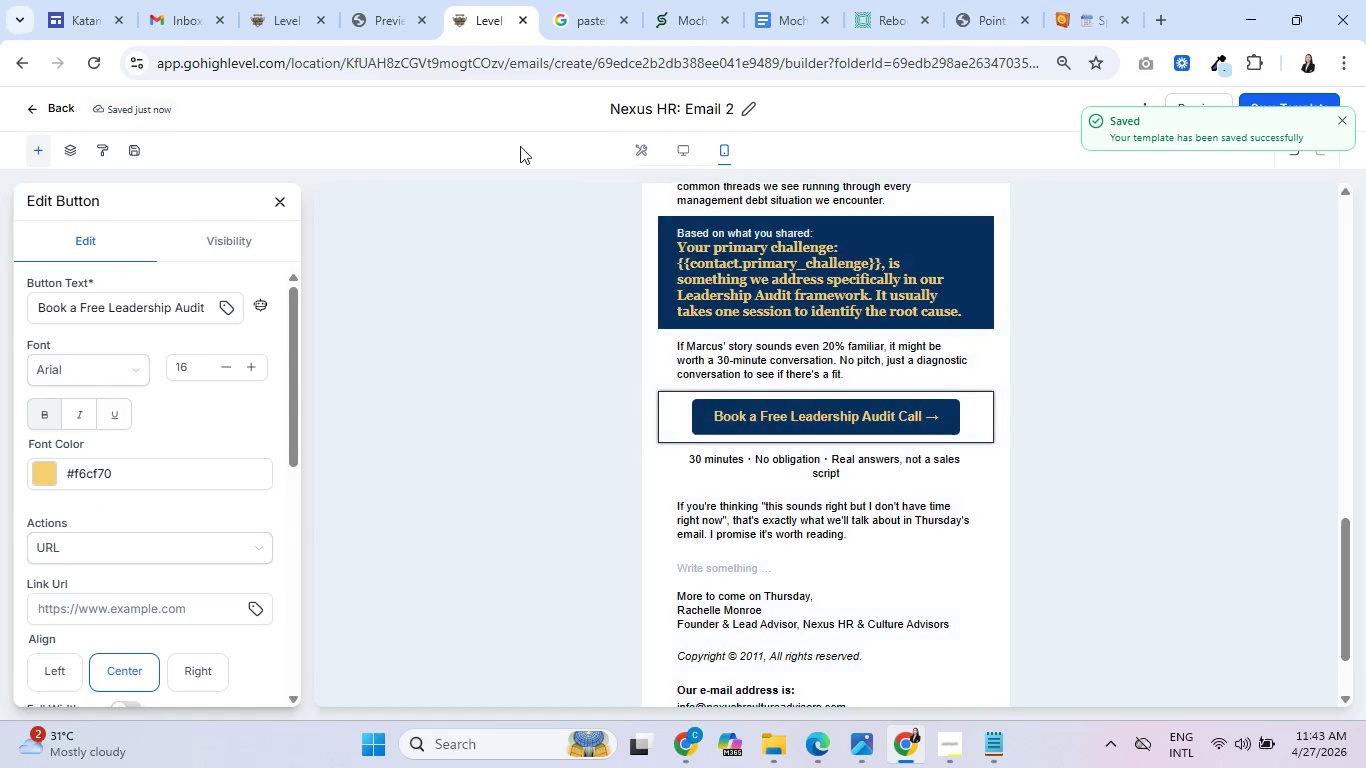 
left_click([409, 7])
 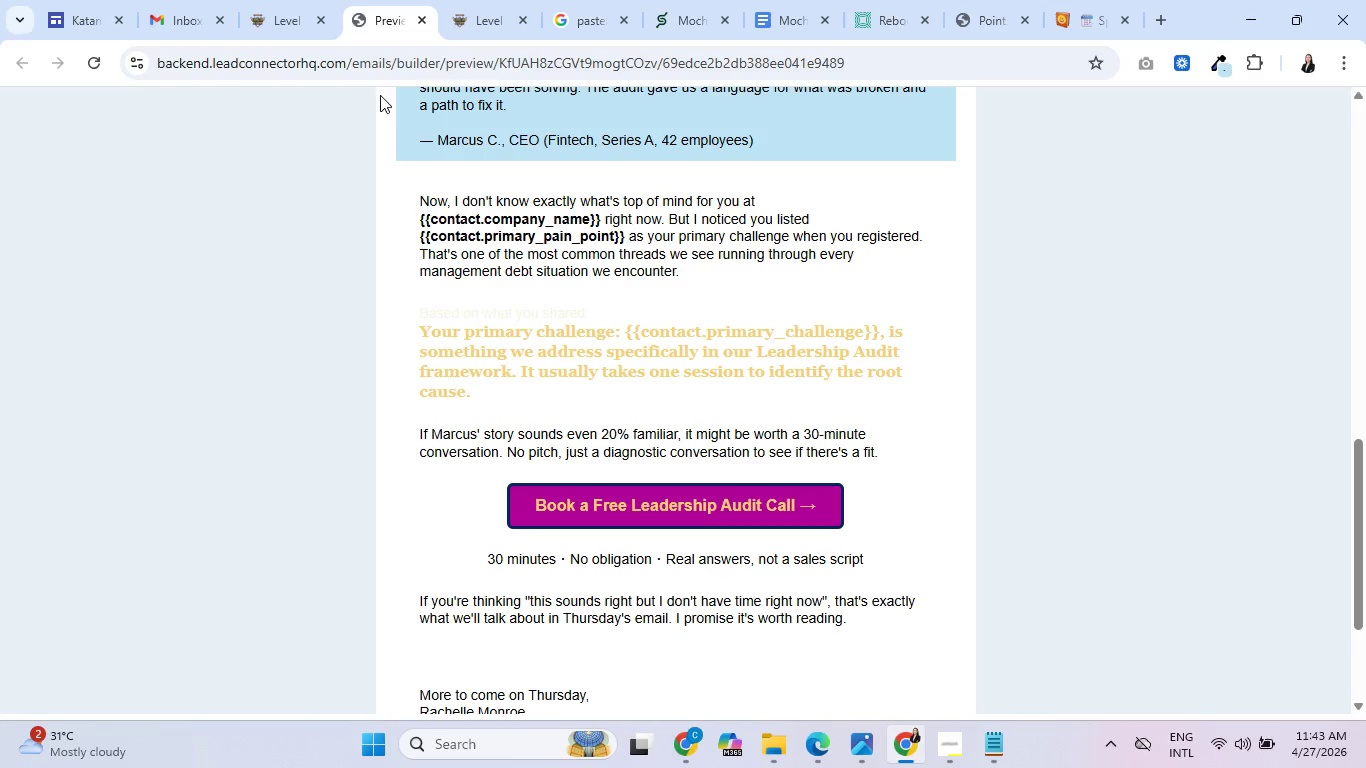 
left_click([492, 0])
 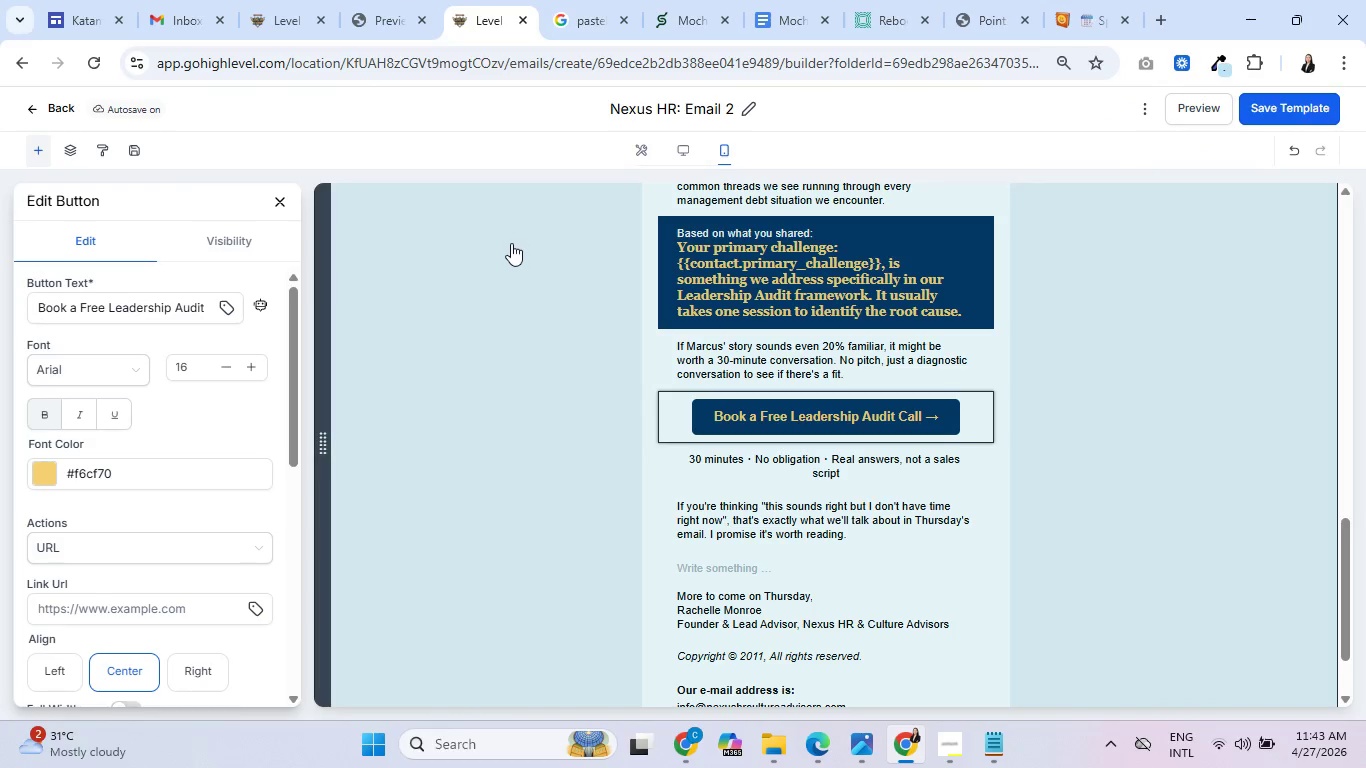 
scroll: coordinate [510, 251], scroll_direction: down, amount: 1.0
 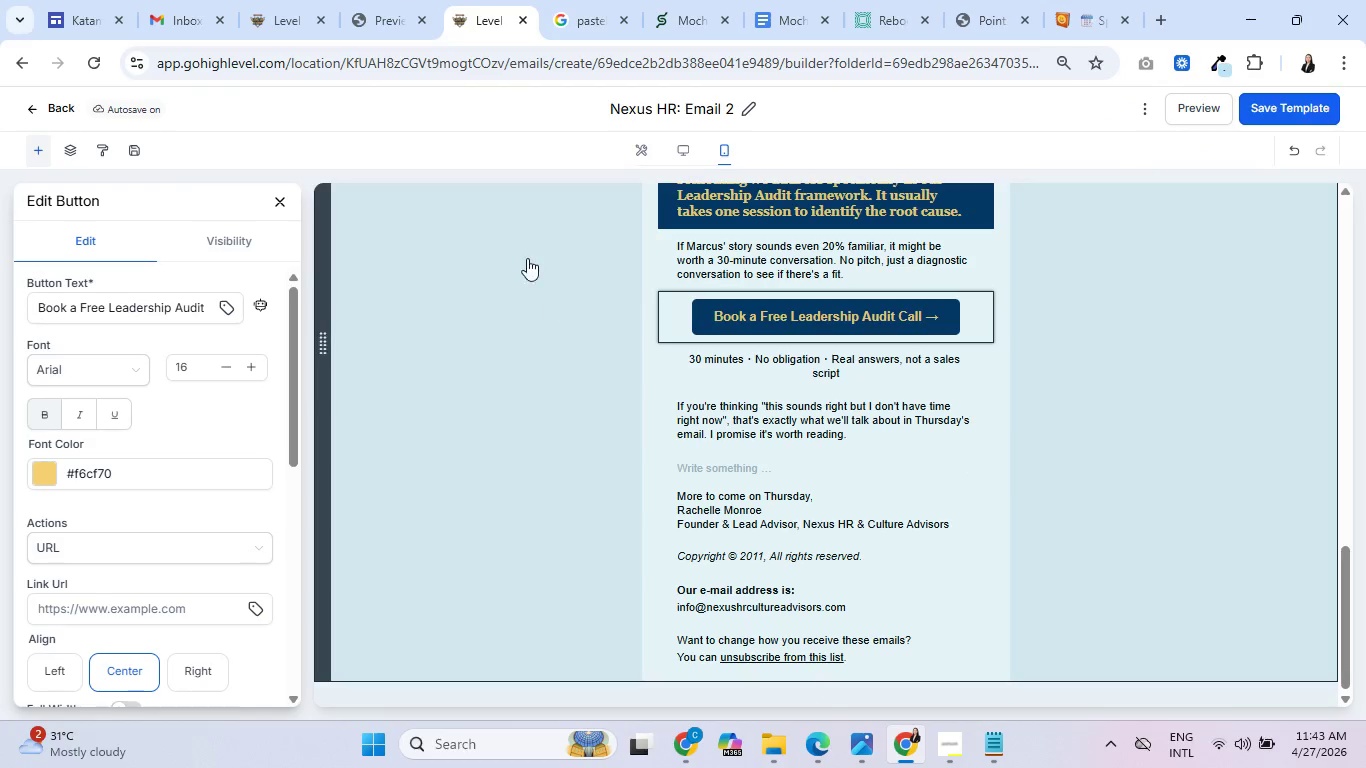 
left_click([387, 0])
 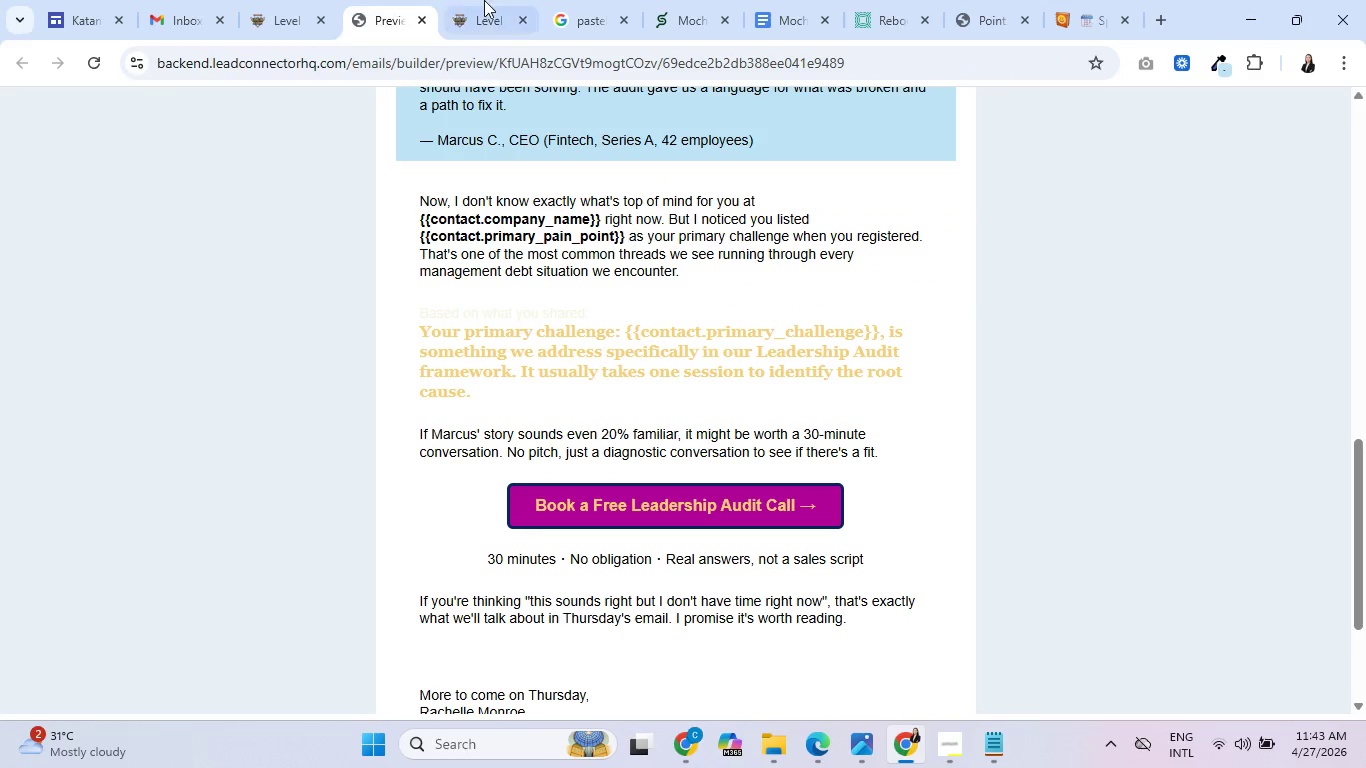 
left_click([487, 0])
 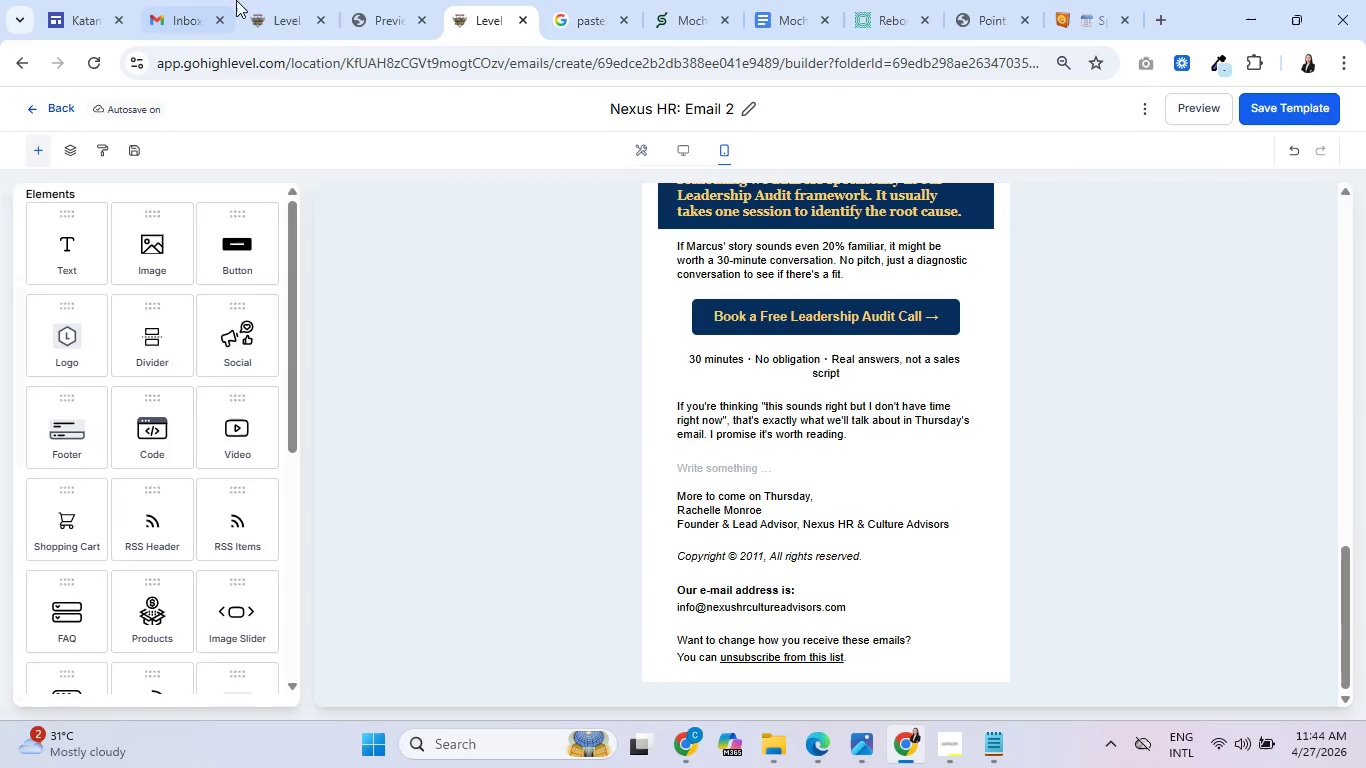 
left_click([368, 0])
 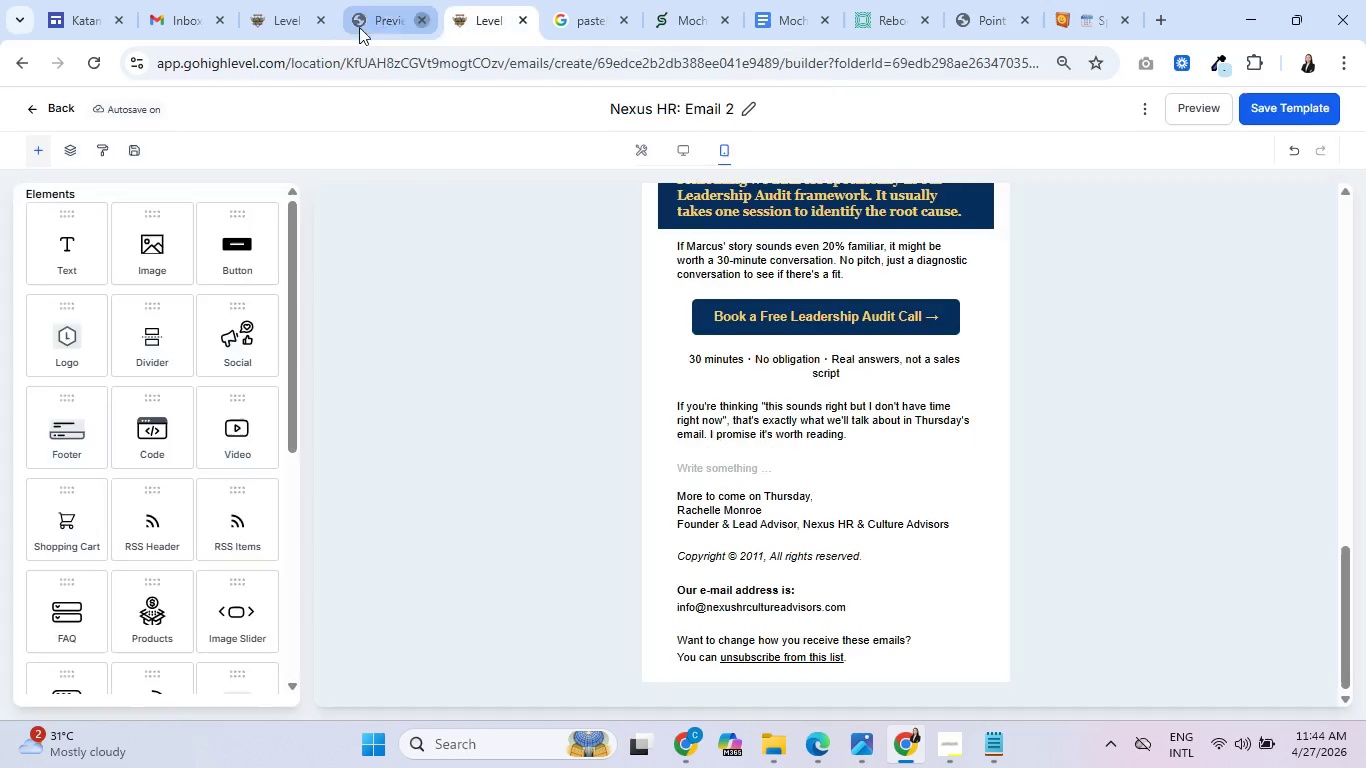 
double_click([291, 0])
 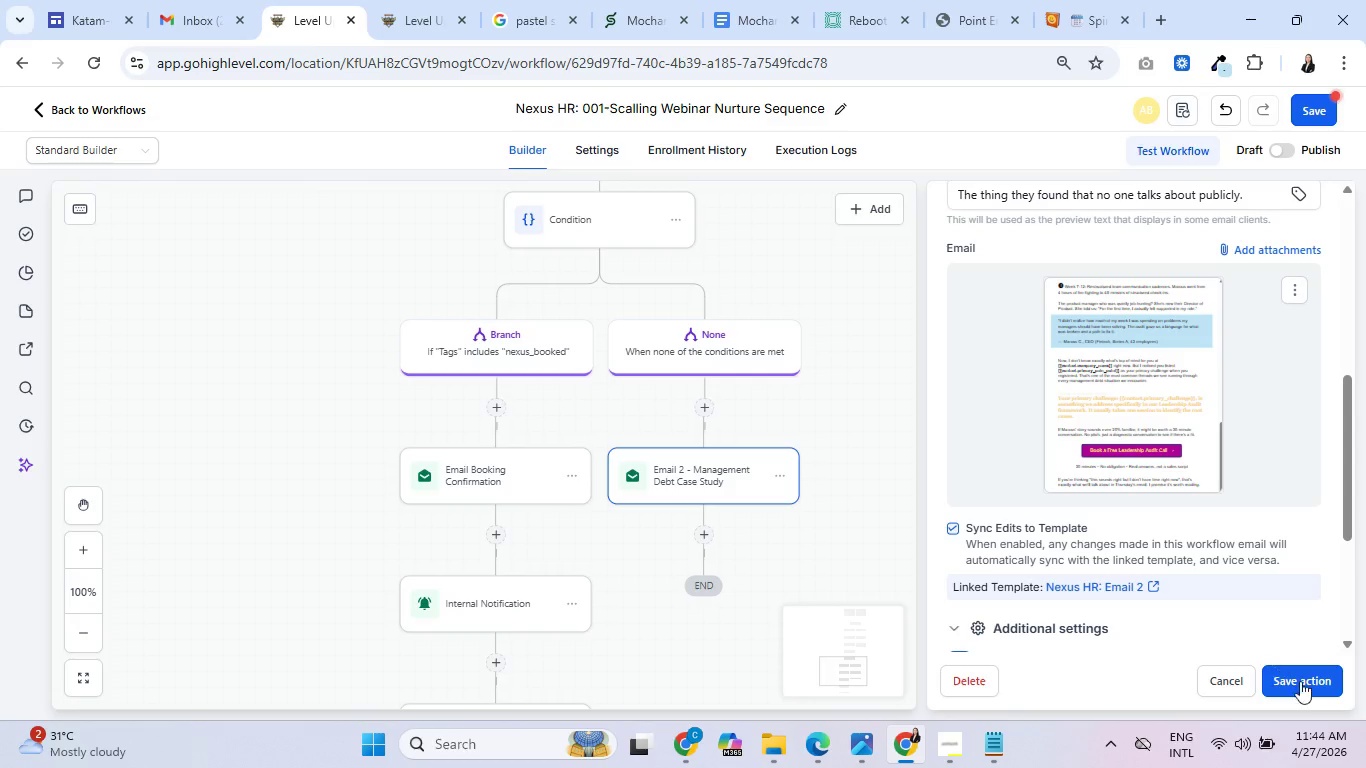 
left_click([1303, 678])
 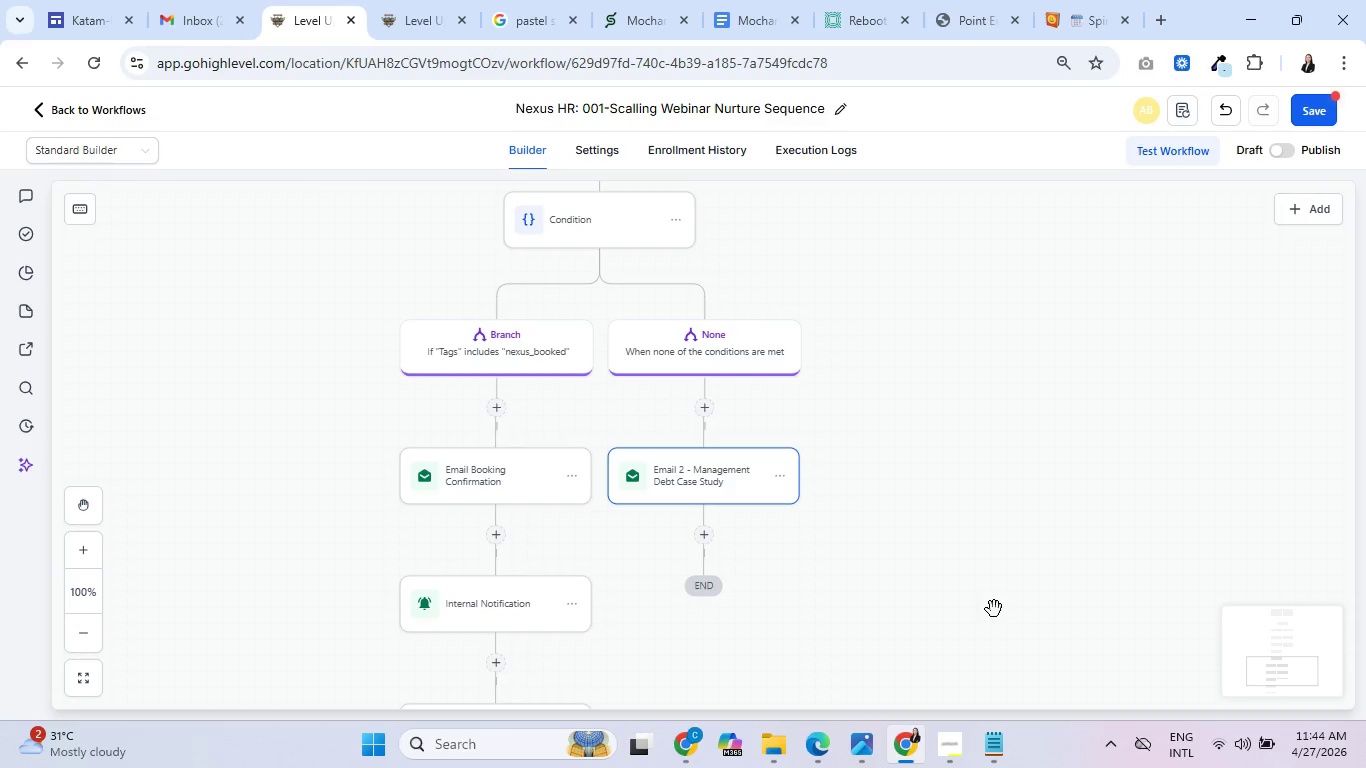 
wait(33.09)
 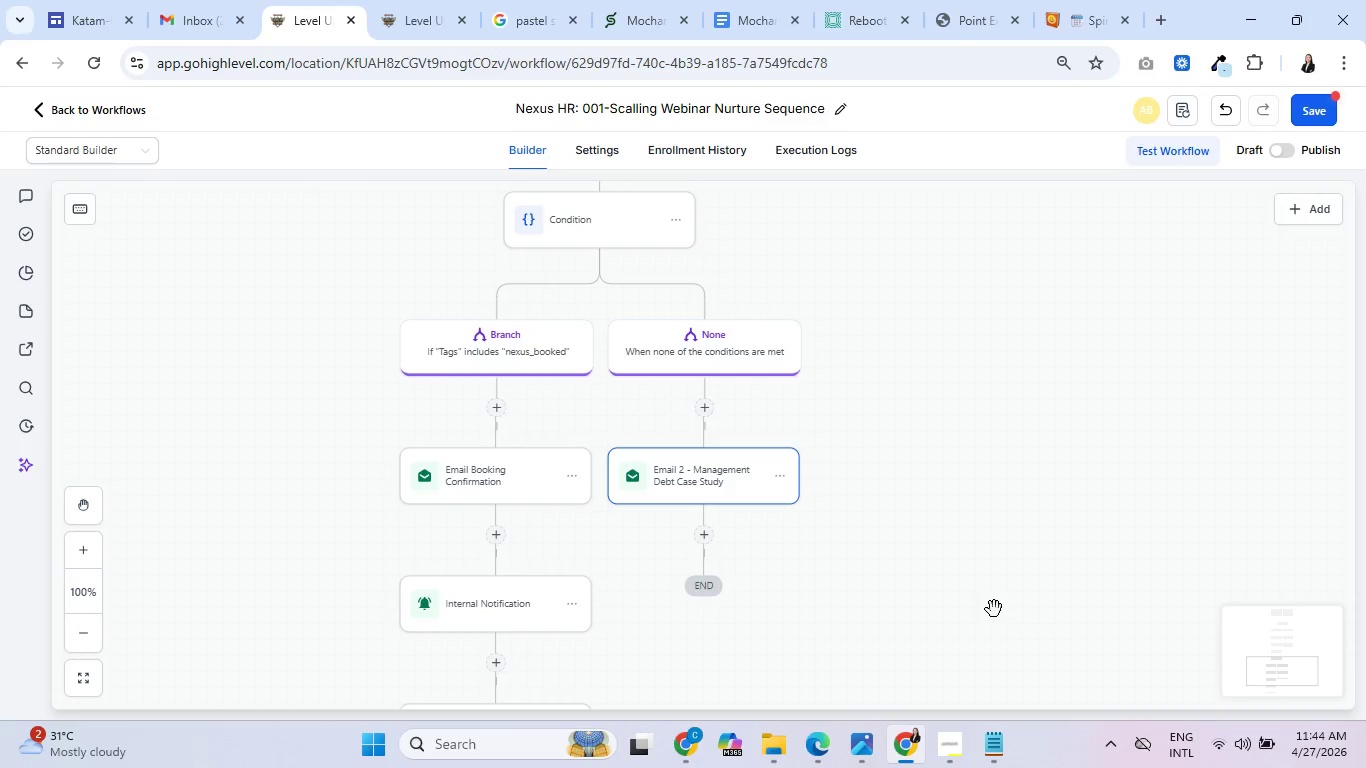 
scroll: coordinate [641, 525], scroll_direction: up, amount: 2.0
 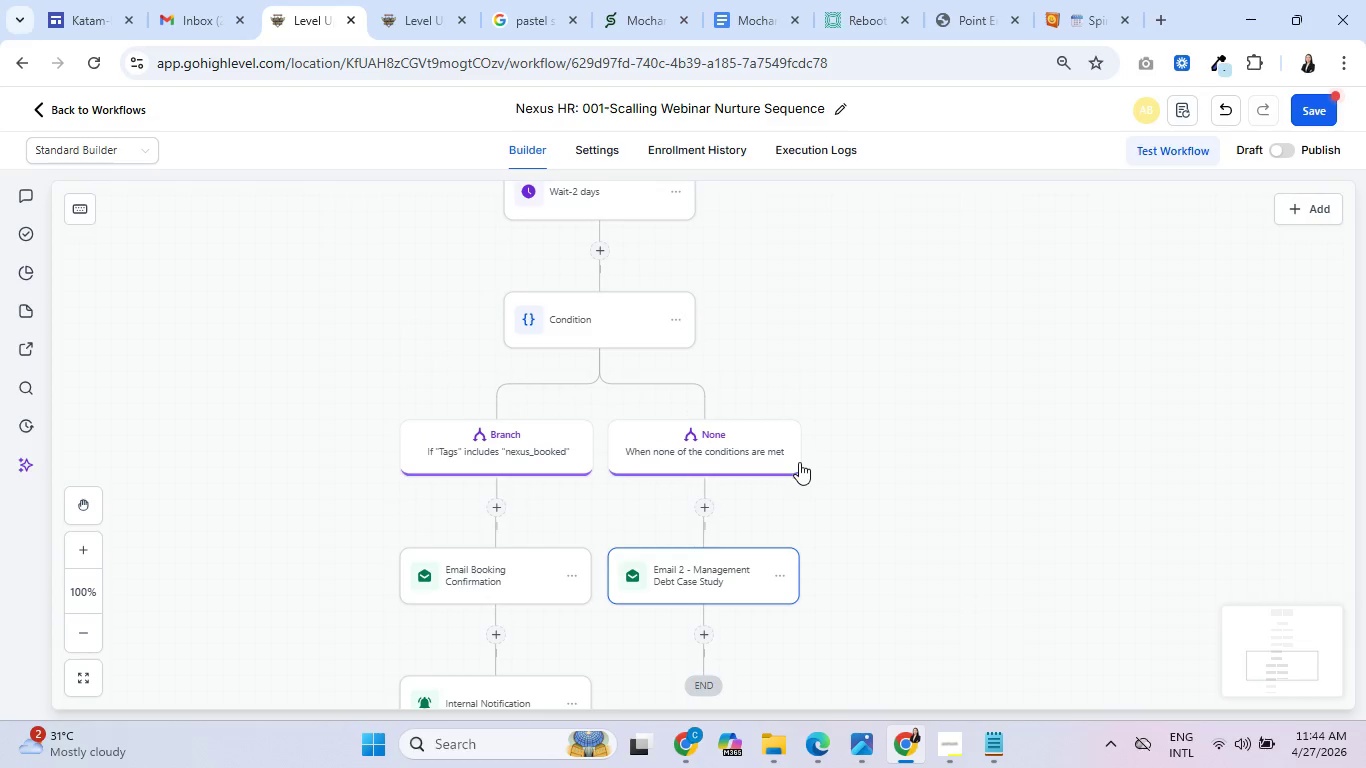 
scroll: coordinate [791, 475], scroll_direction: down, amount: 1.0
 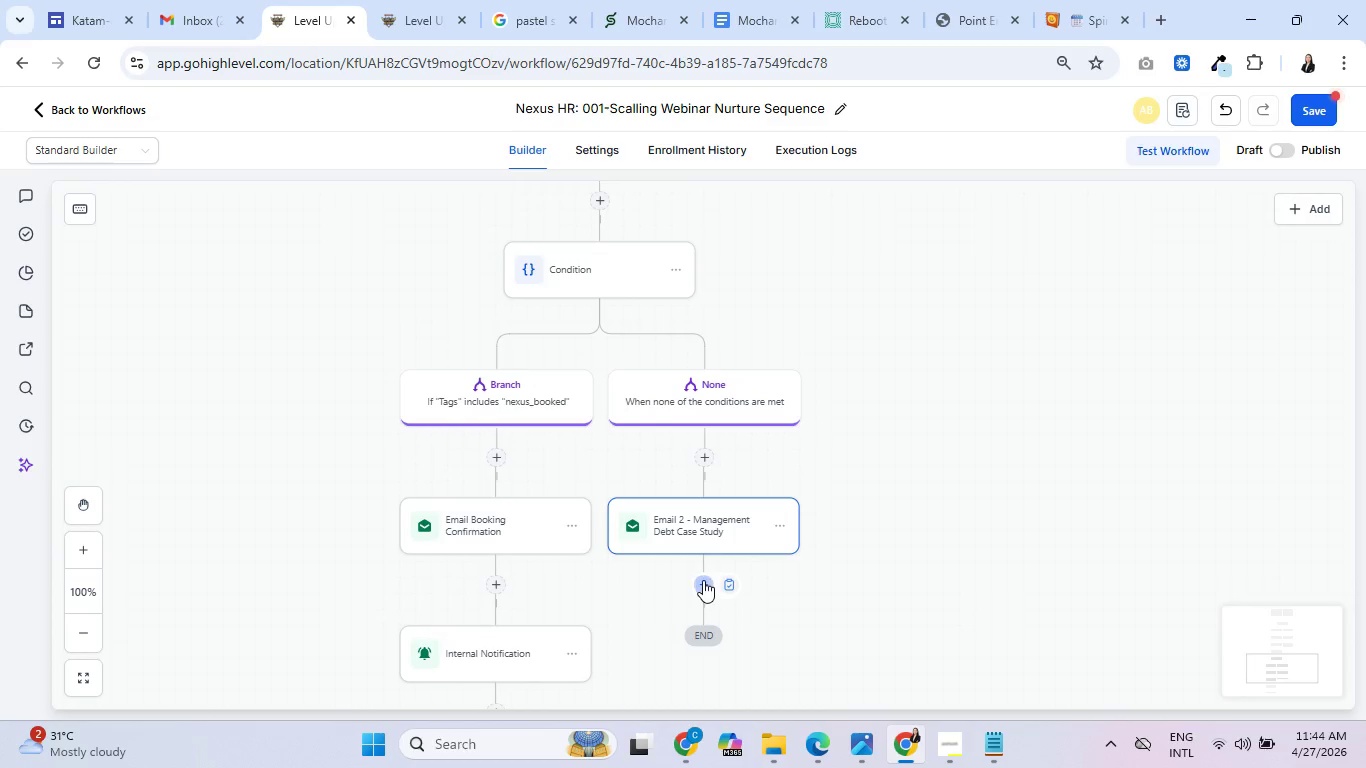 
left_click([703, 580])
 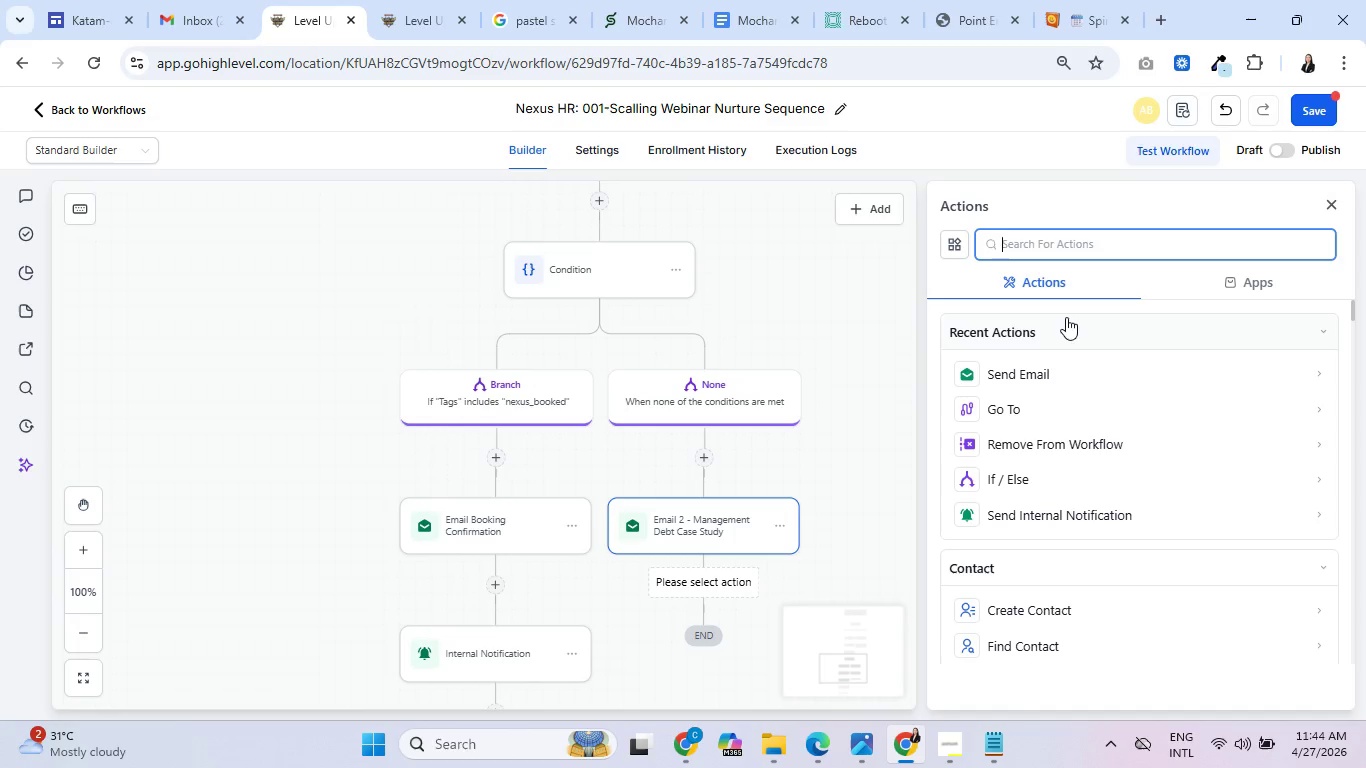 
type(wait)
 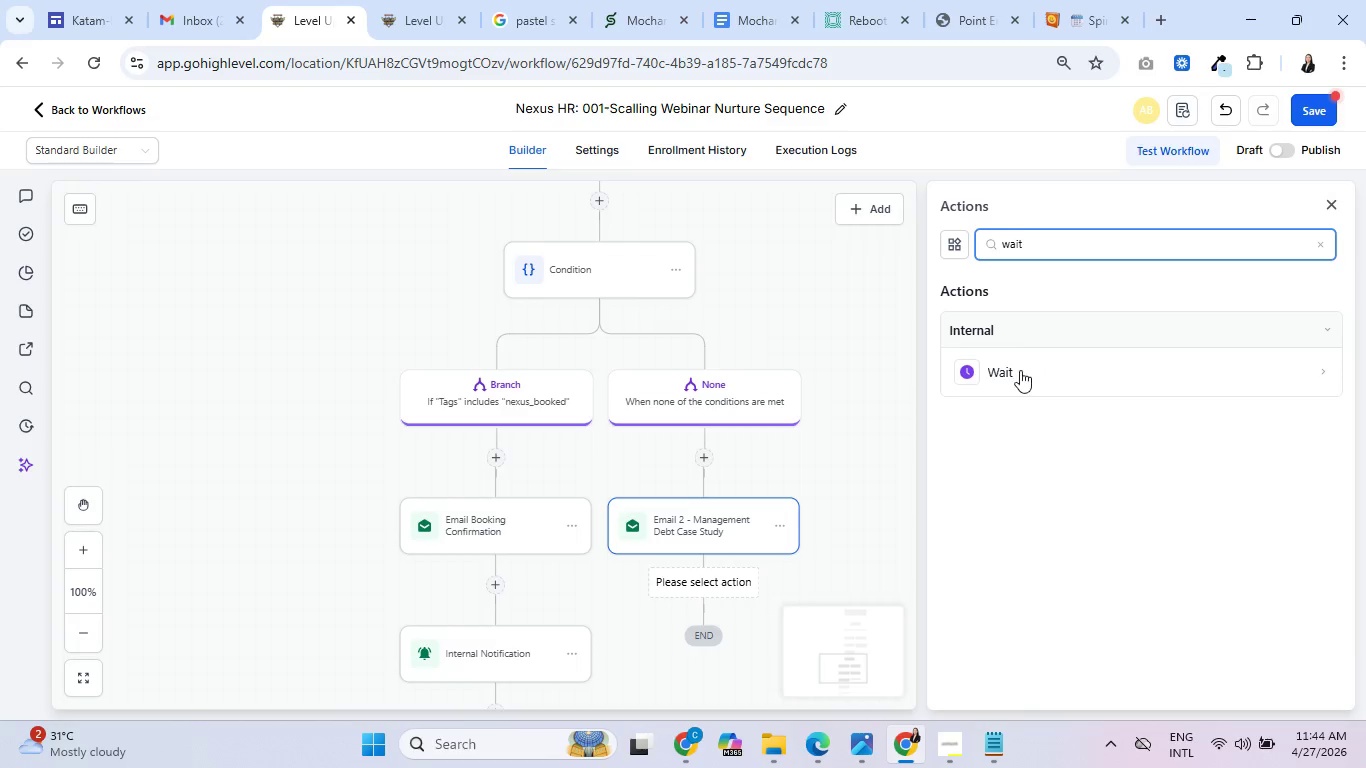 
left_click([1015, 371])
 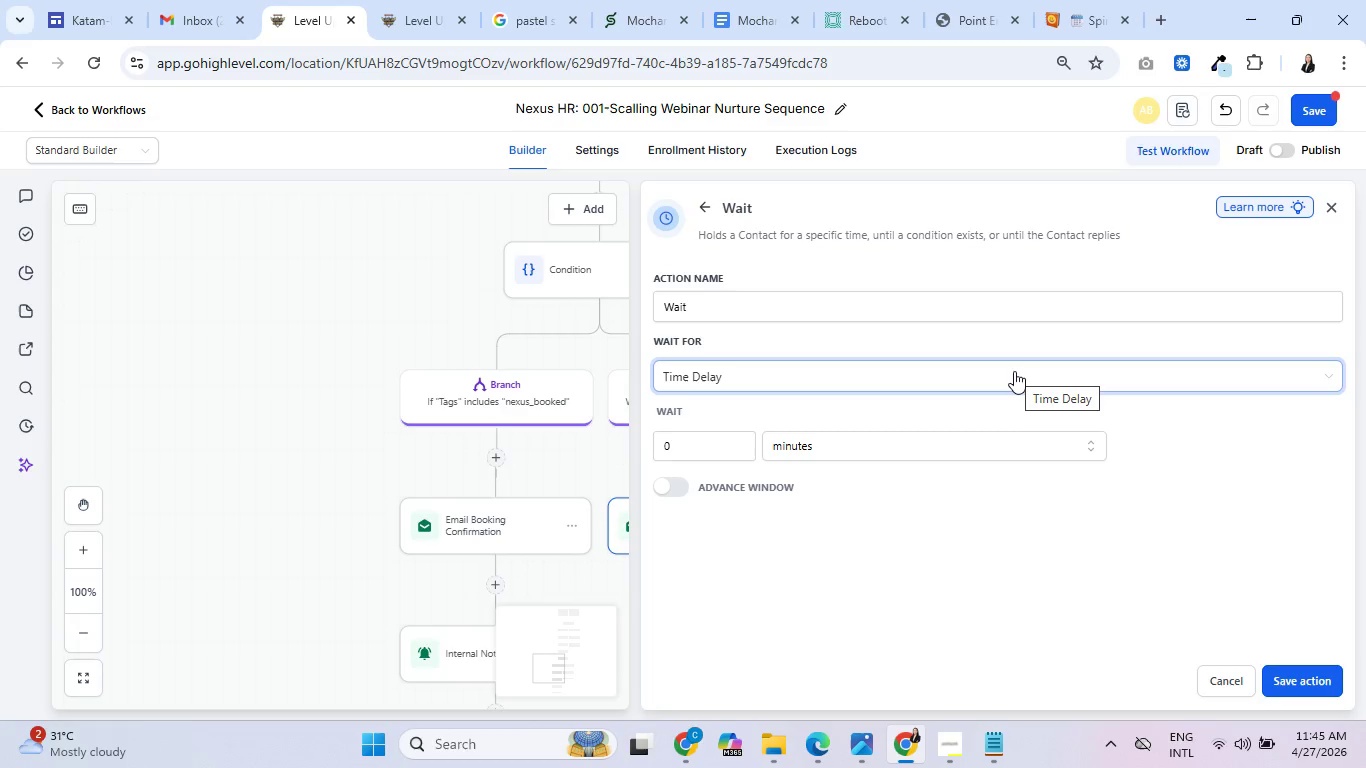 
wait(64.19)
 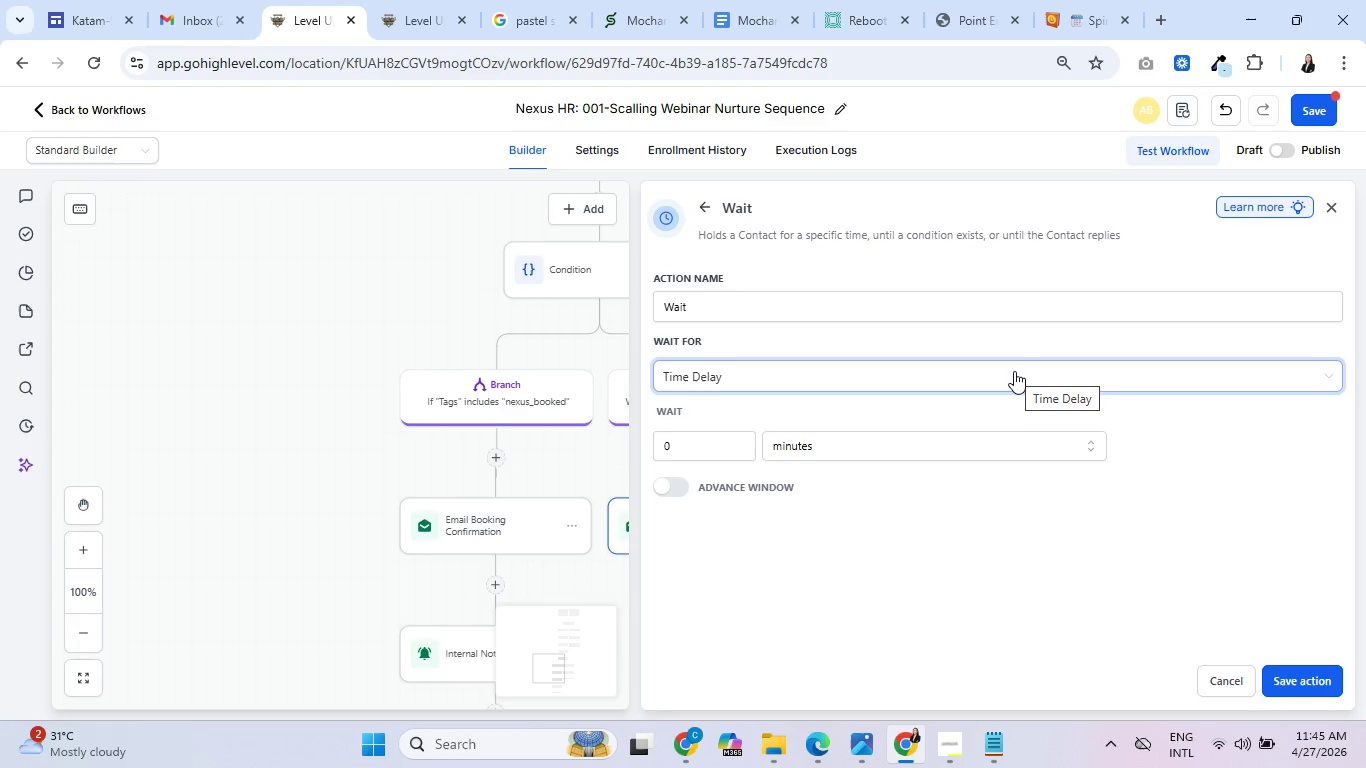 
left_click([757, 299])
 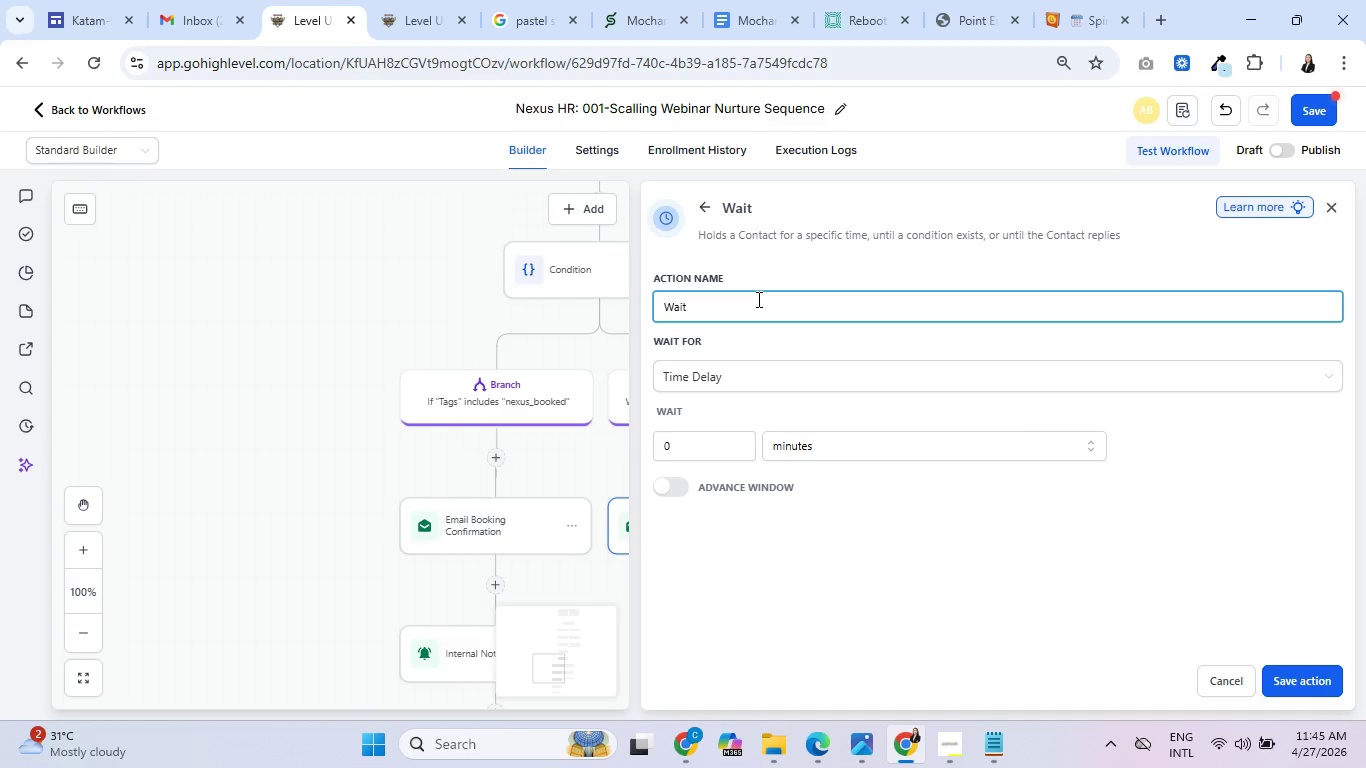 
type( - 2 Days)
key(Backspace)
key(Backspace)
key(Backspace)
type(AYS)
 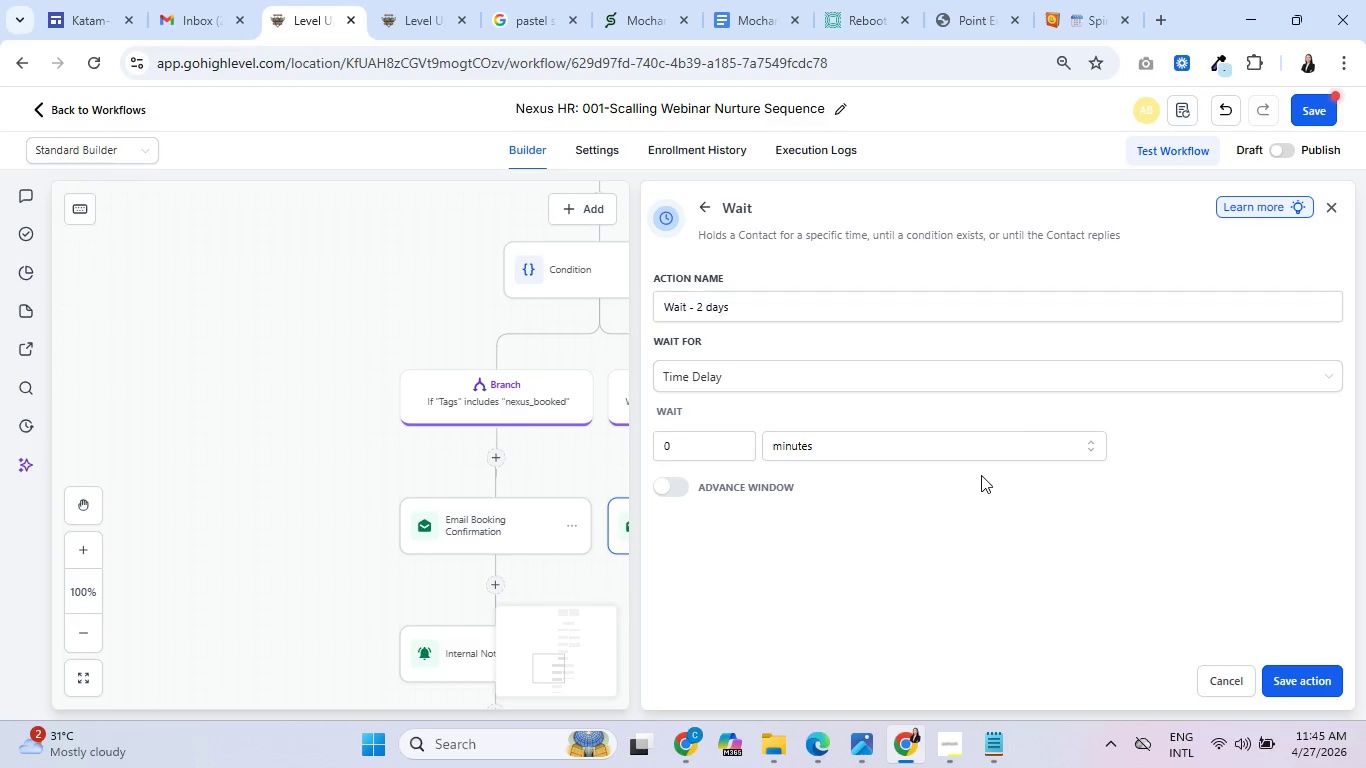 
double_click([977, 445])
 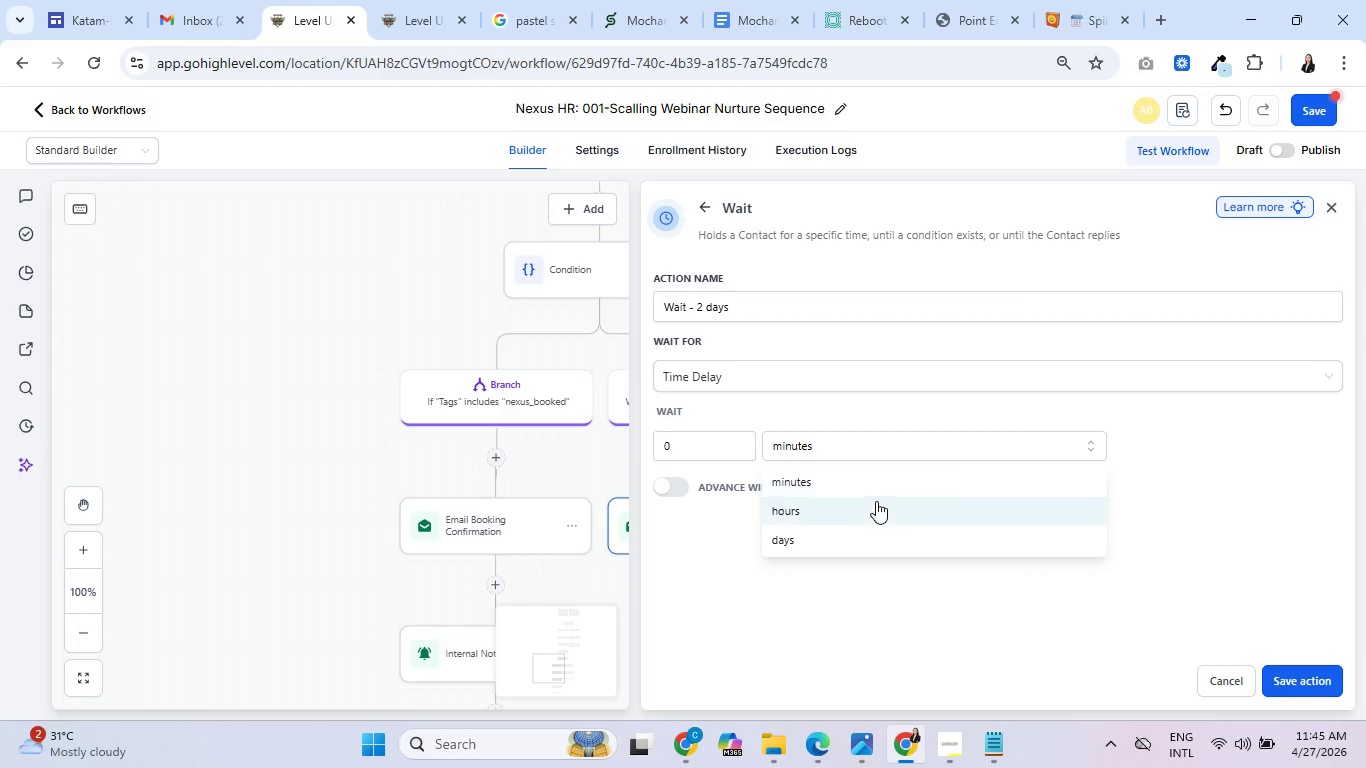 
left_click([872, 528])
 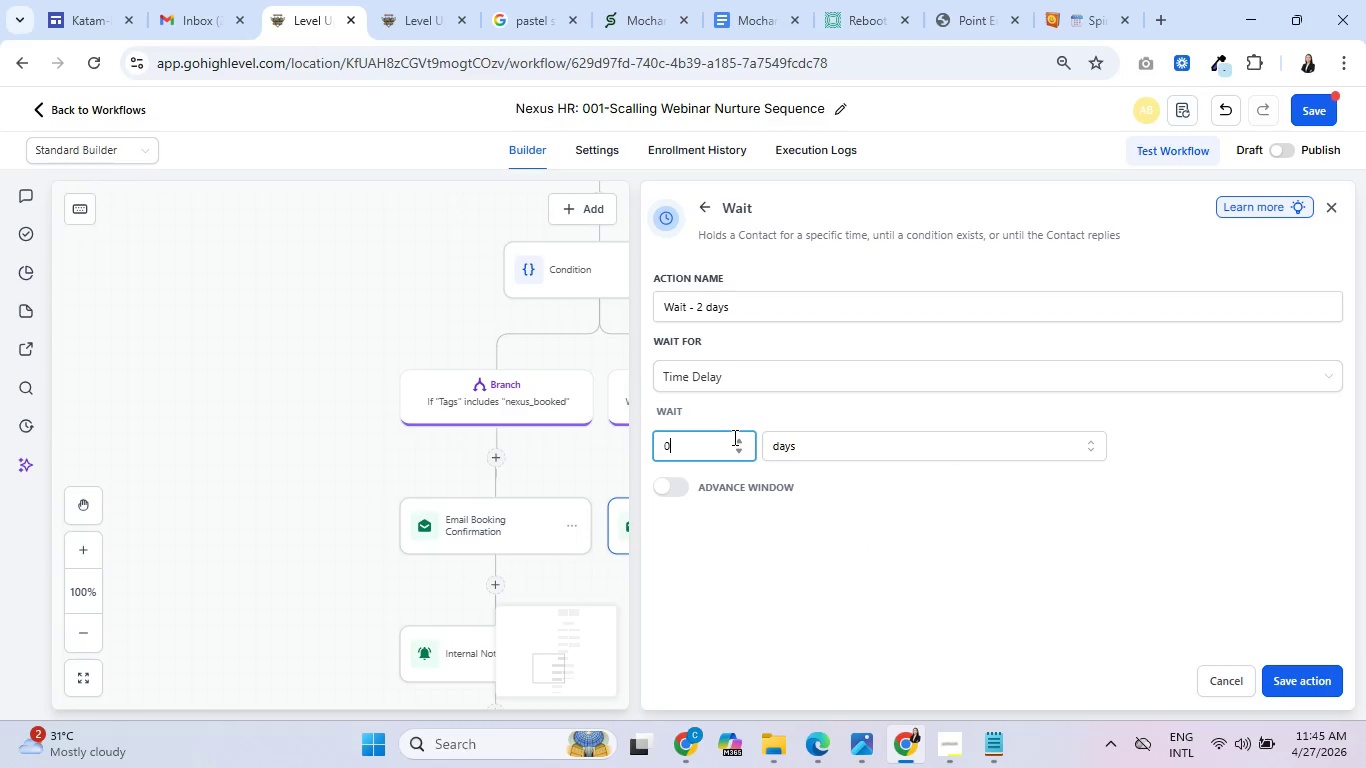 
double_click([738, 440])
 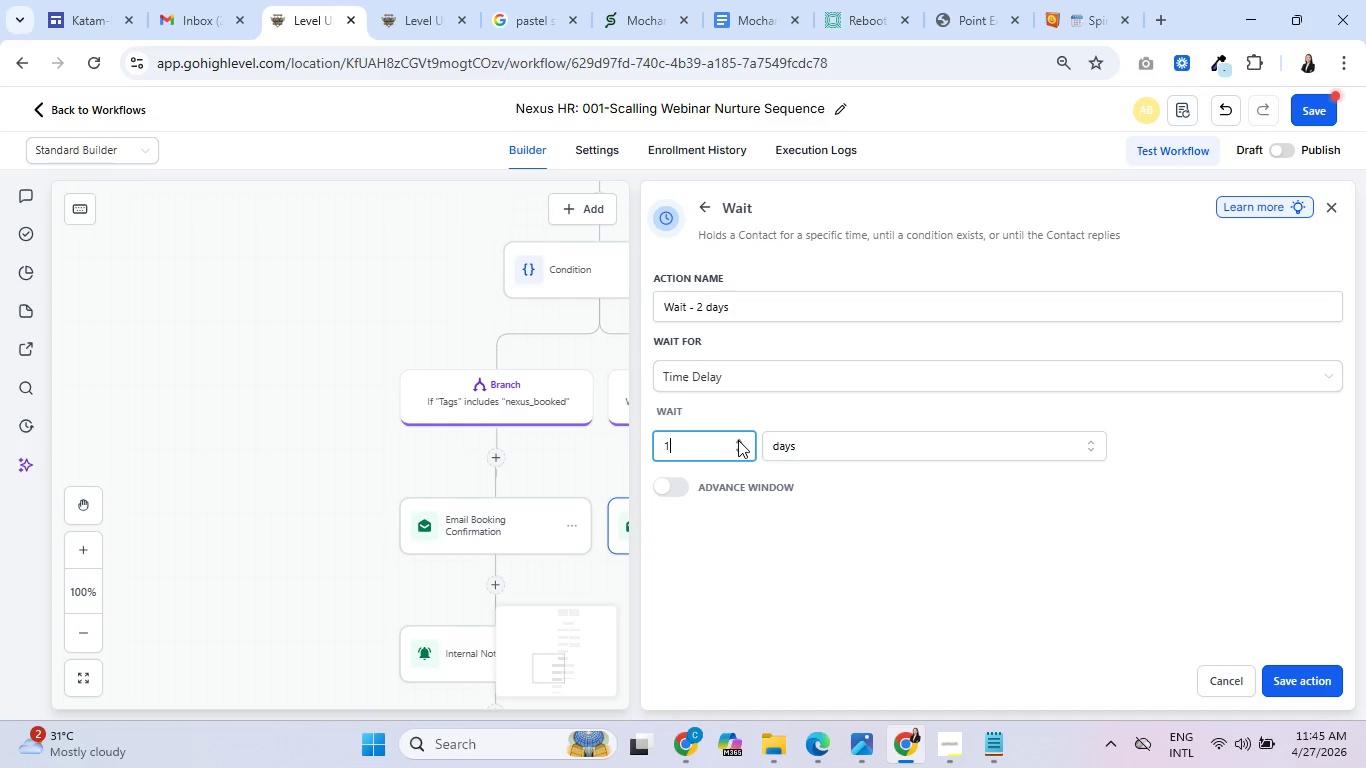 
triple_click([738, 440])
 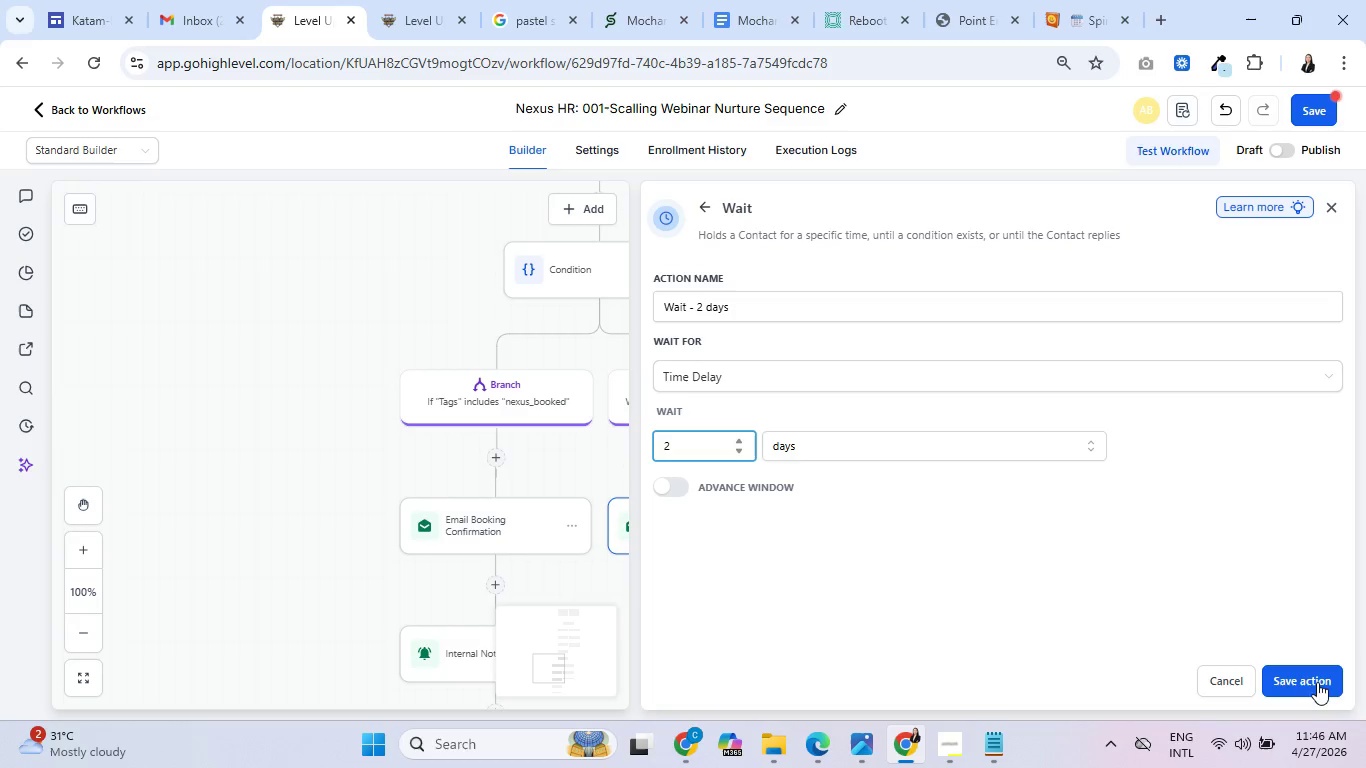 
left_click([1312, 679])
 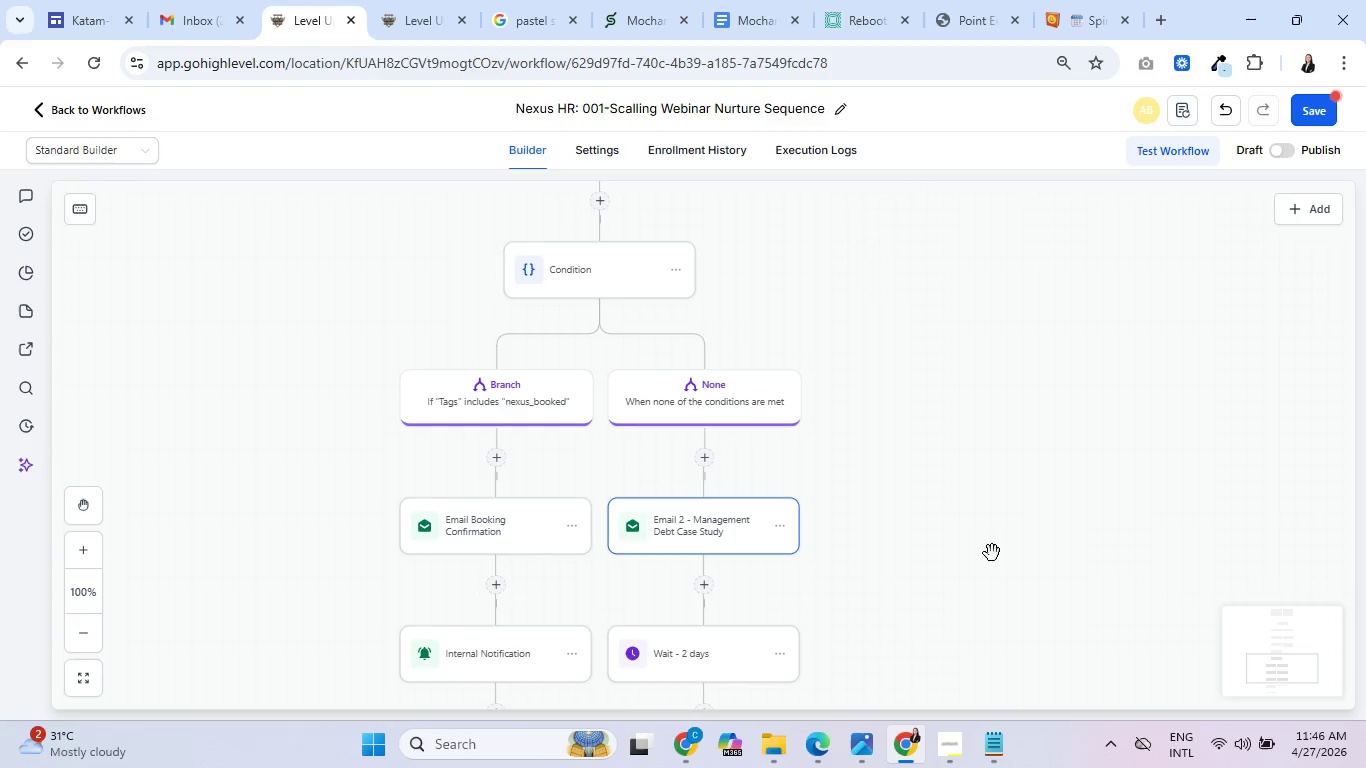 
scroll: coordinate [929, 544], scroll_direction: down, amount: 3.0
 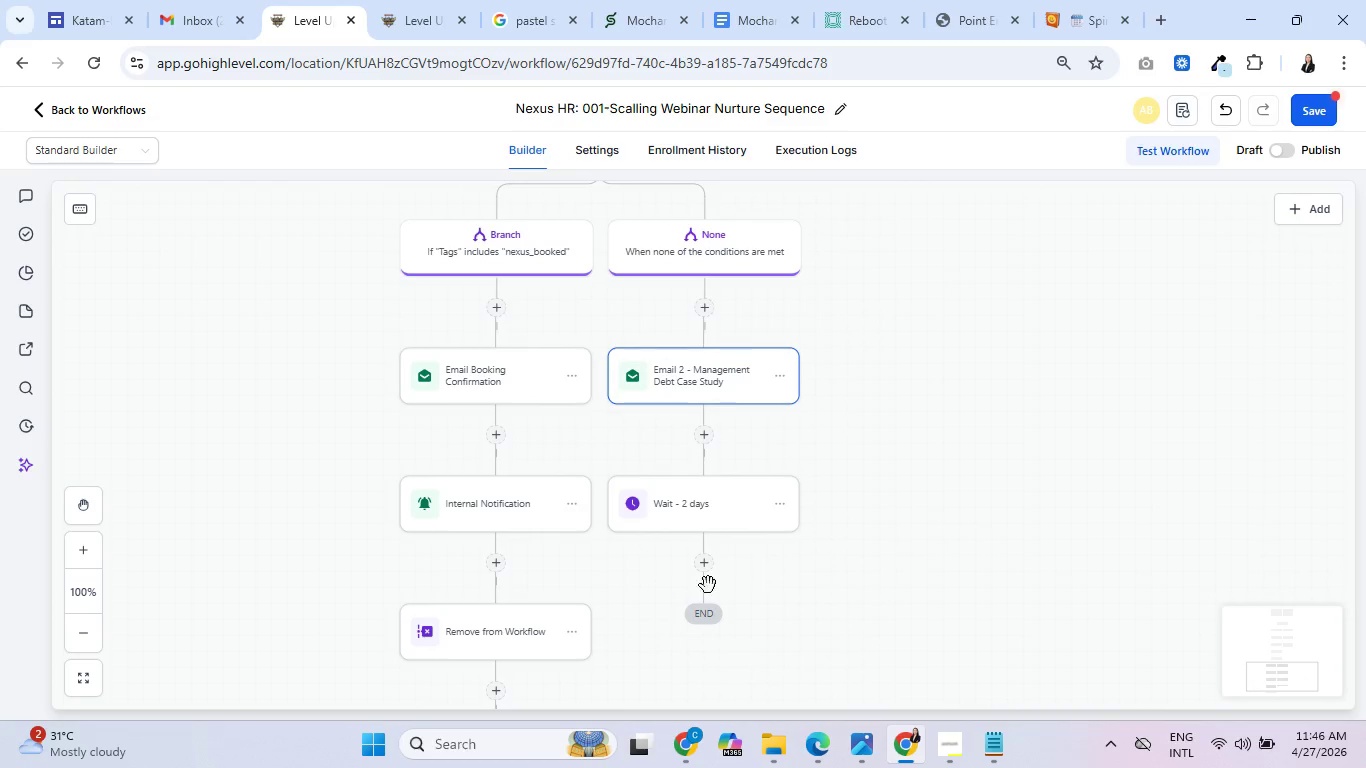 
left_click([571, 376])
 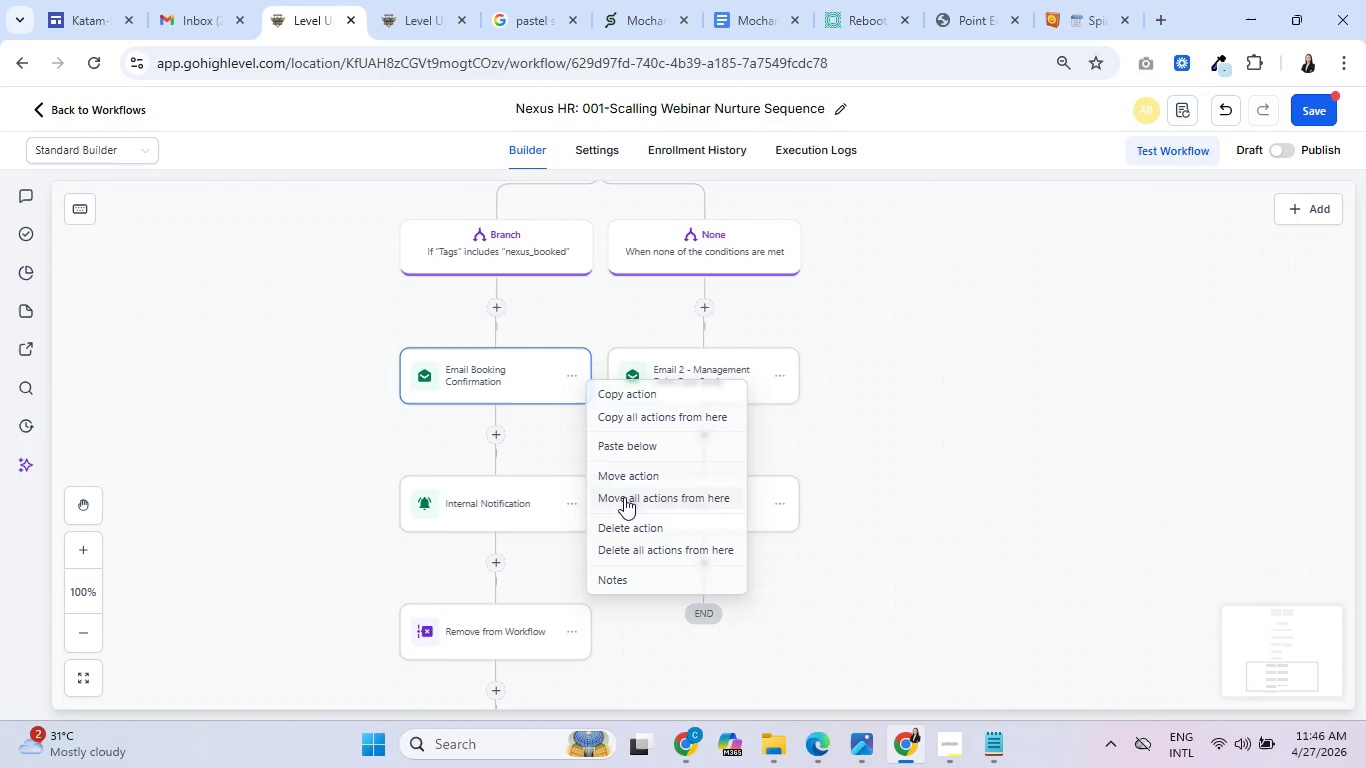 
left_click([628, 525])
 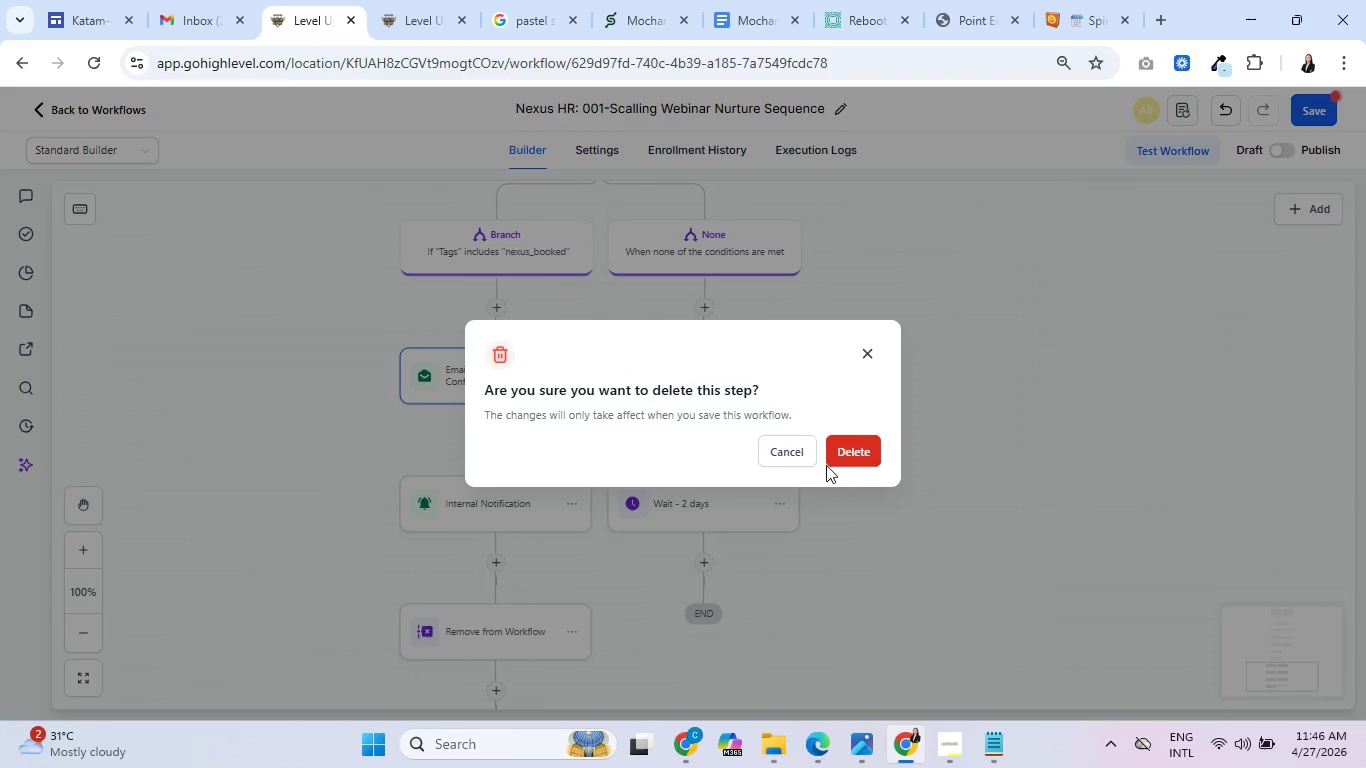 
left_click([843, 451])
 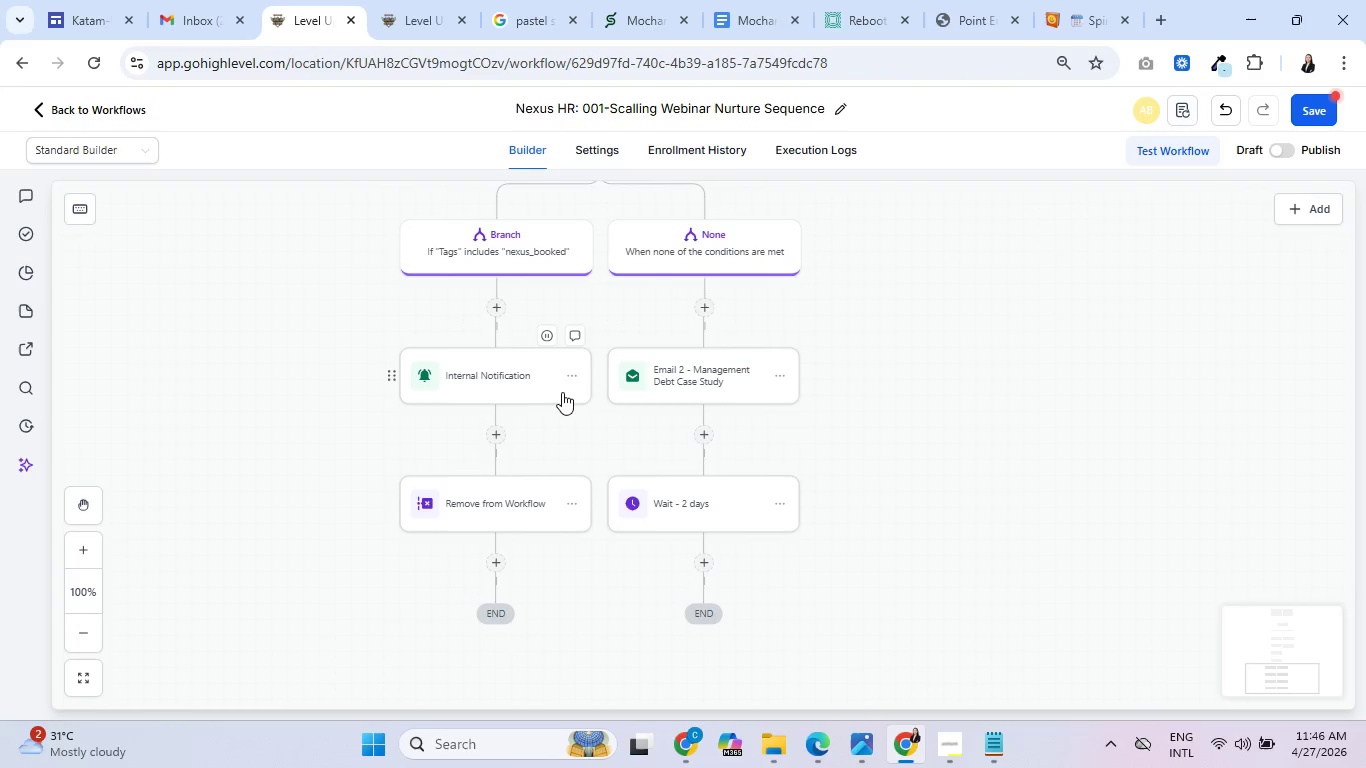 
left_click([569, 374])
 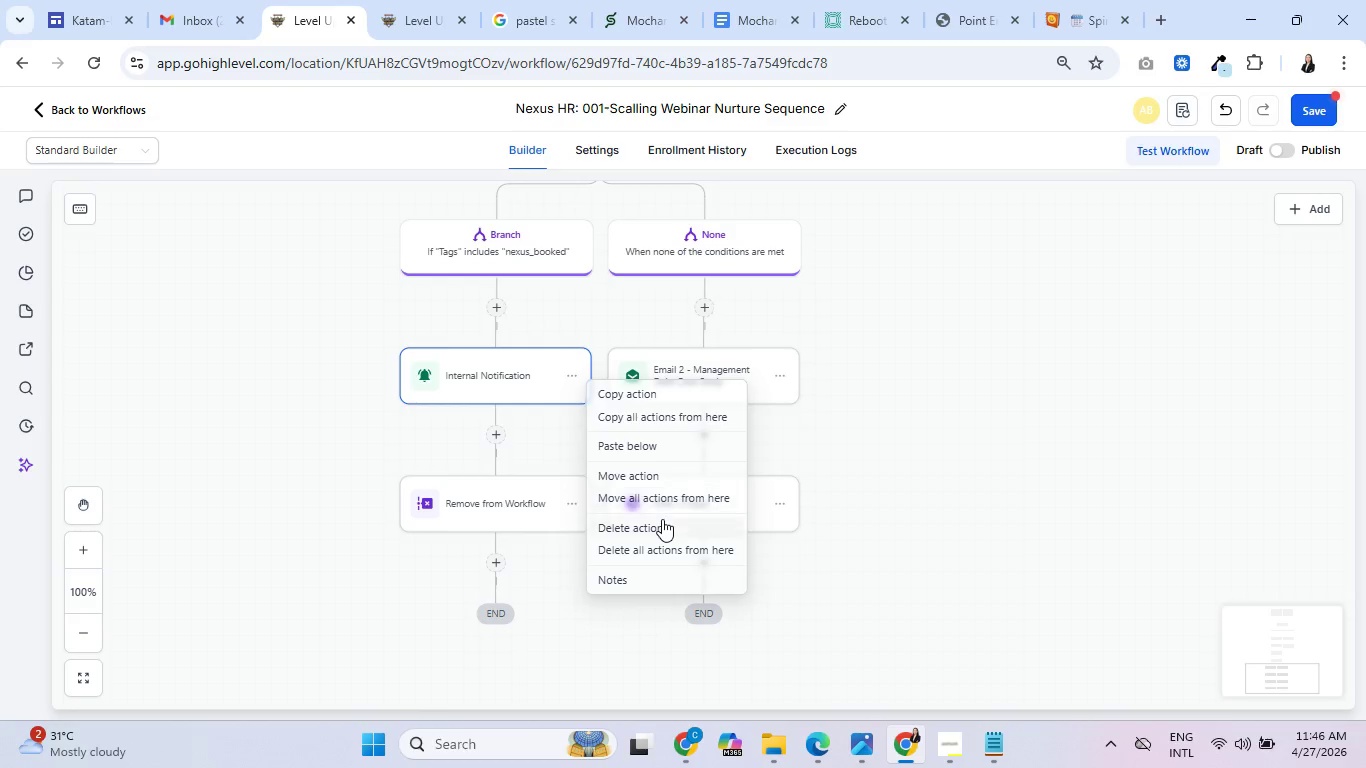 
left_click([662, 520])
 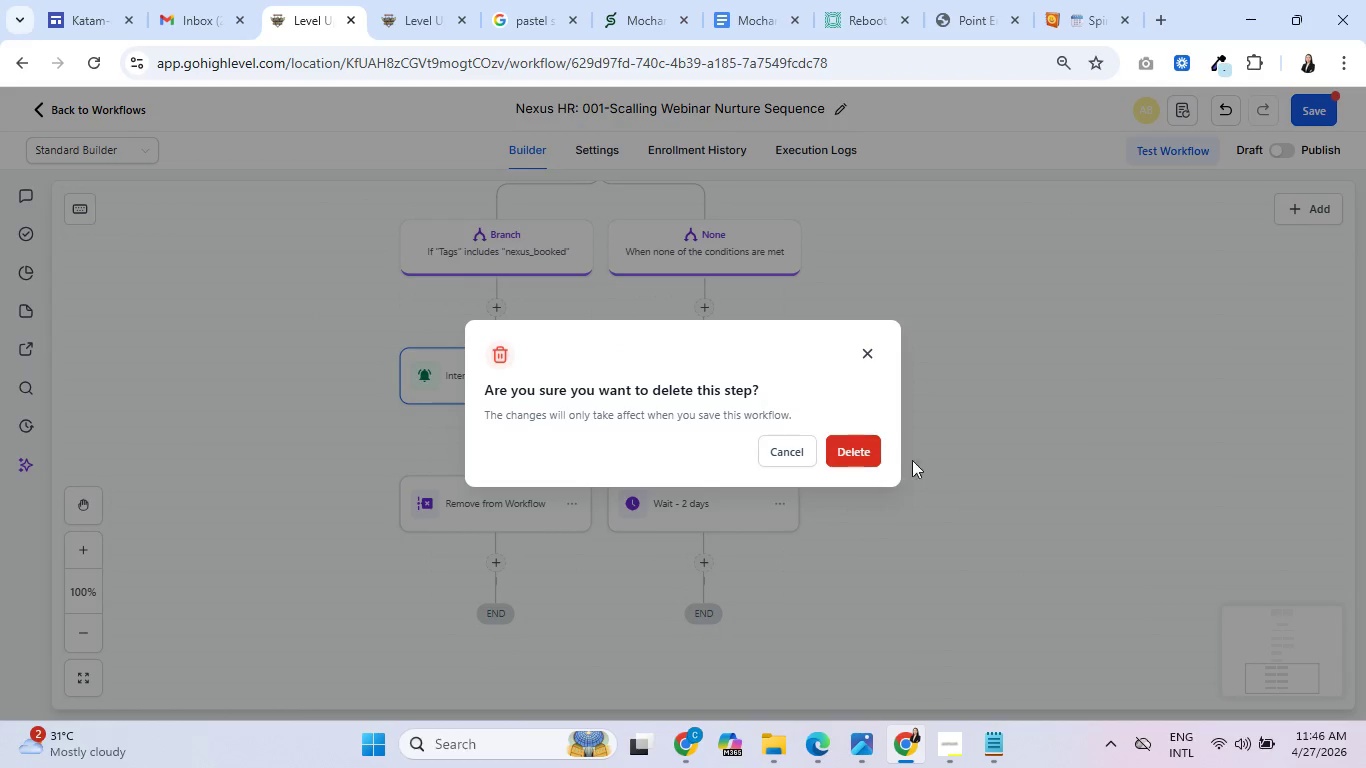 
left_click([857, 451])
 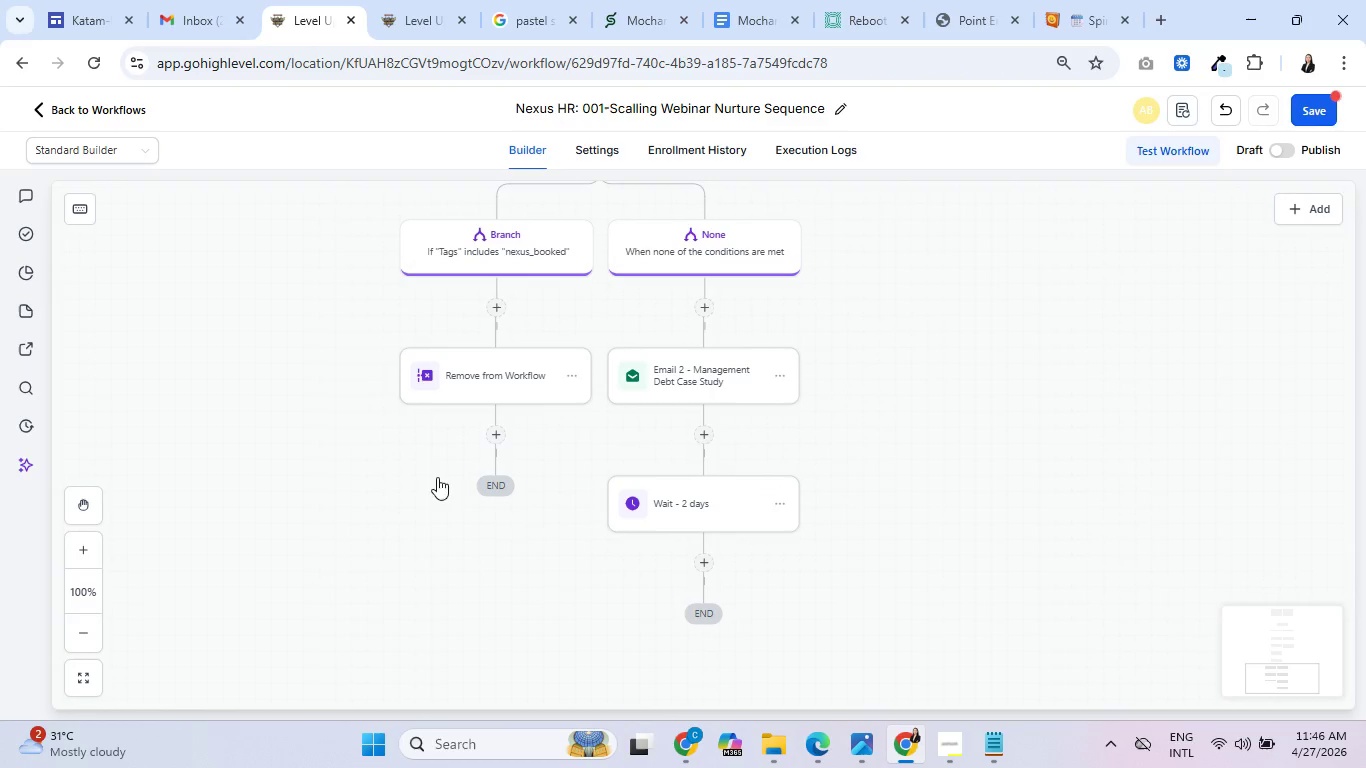 
scroll: coordinate [418, 496], scroll_direction: up, amount: 5.0
 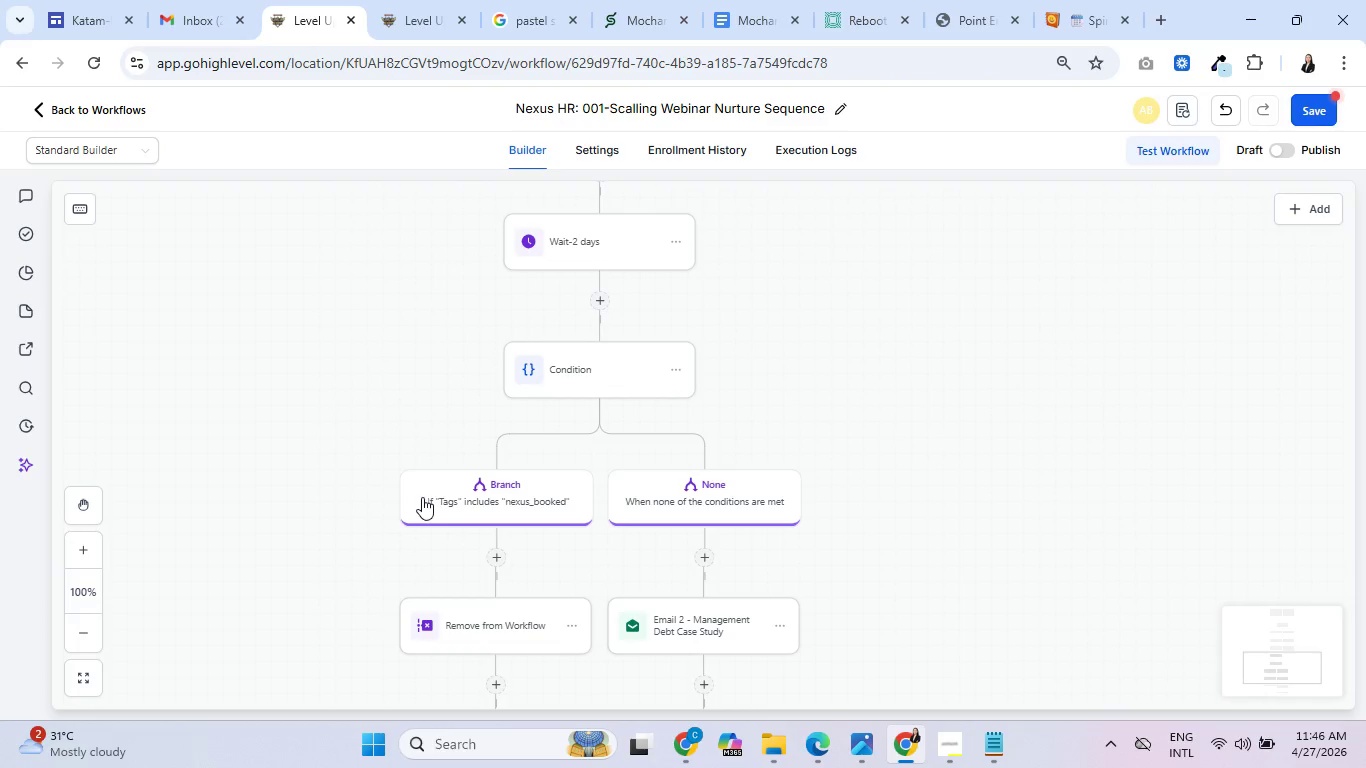 
left_click([414, 0])
 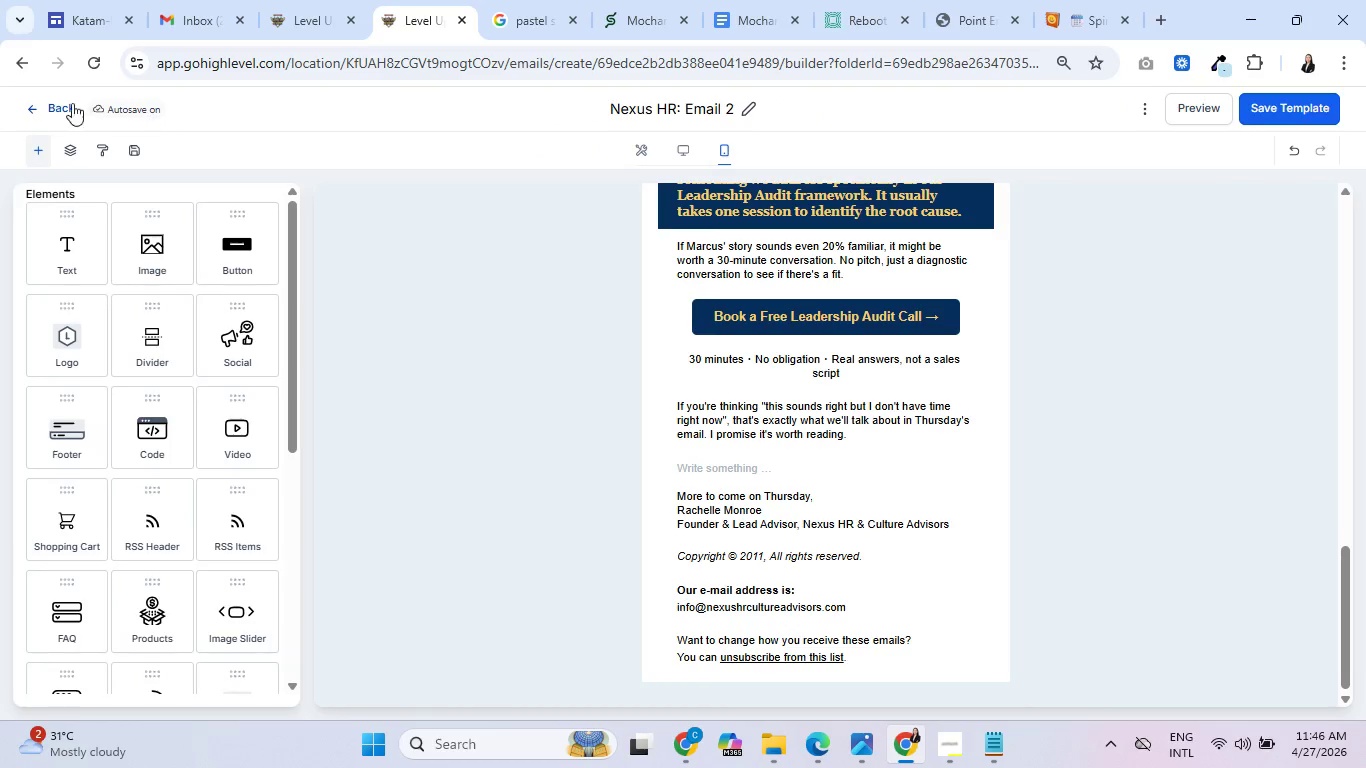 
left_click([48, 103])
 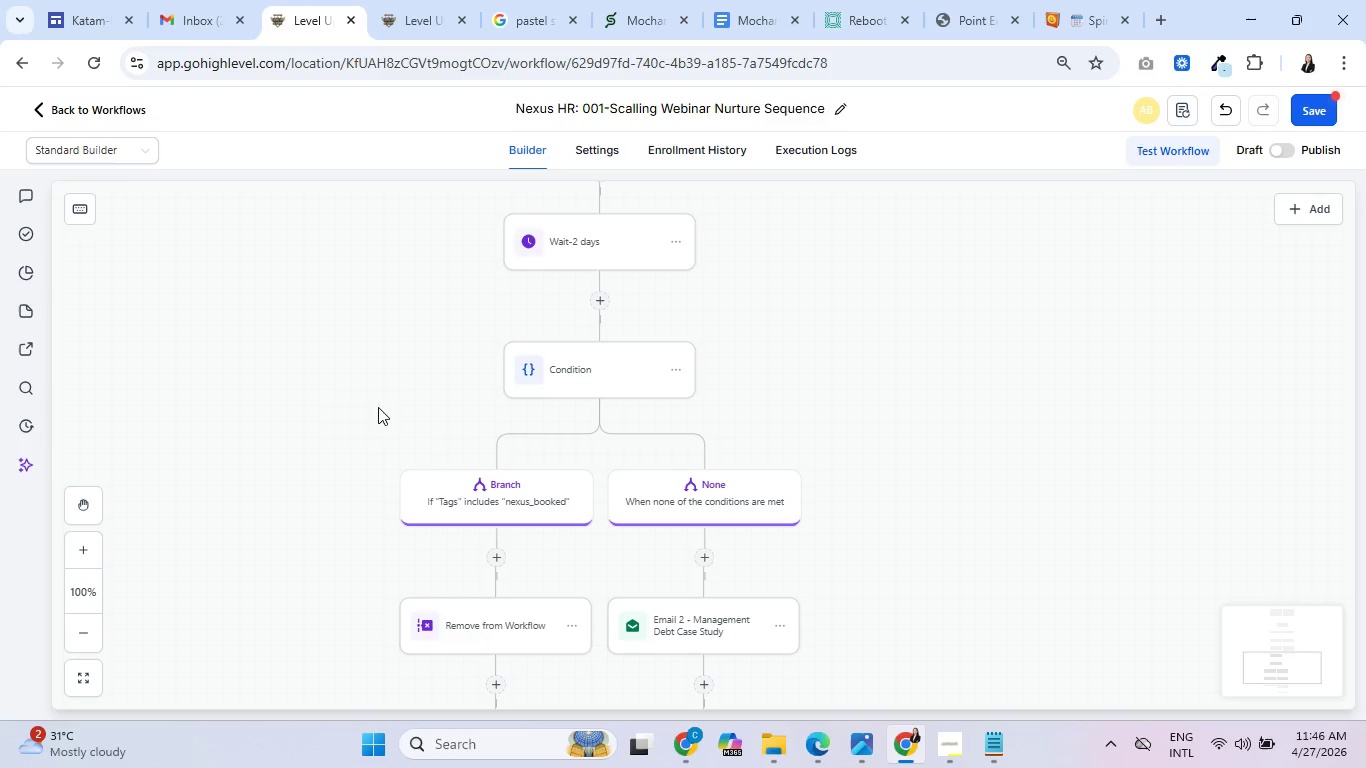 
scroll: coordinate [795, 445], scroll_direction: down, amount: 5.0
 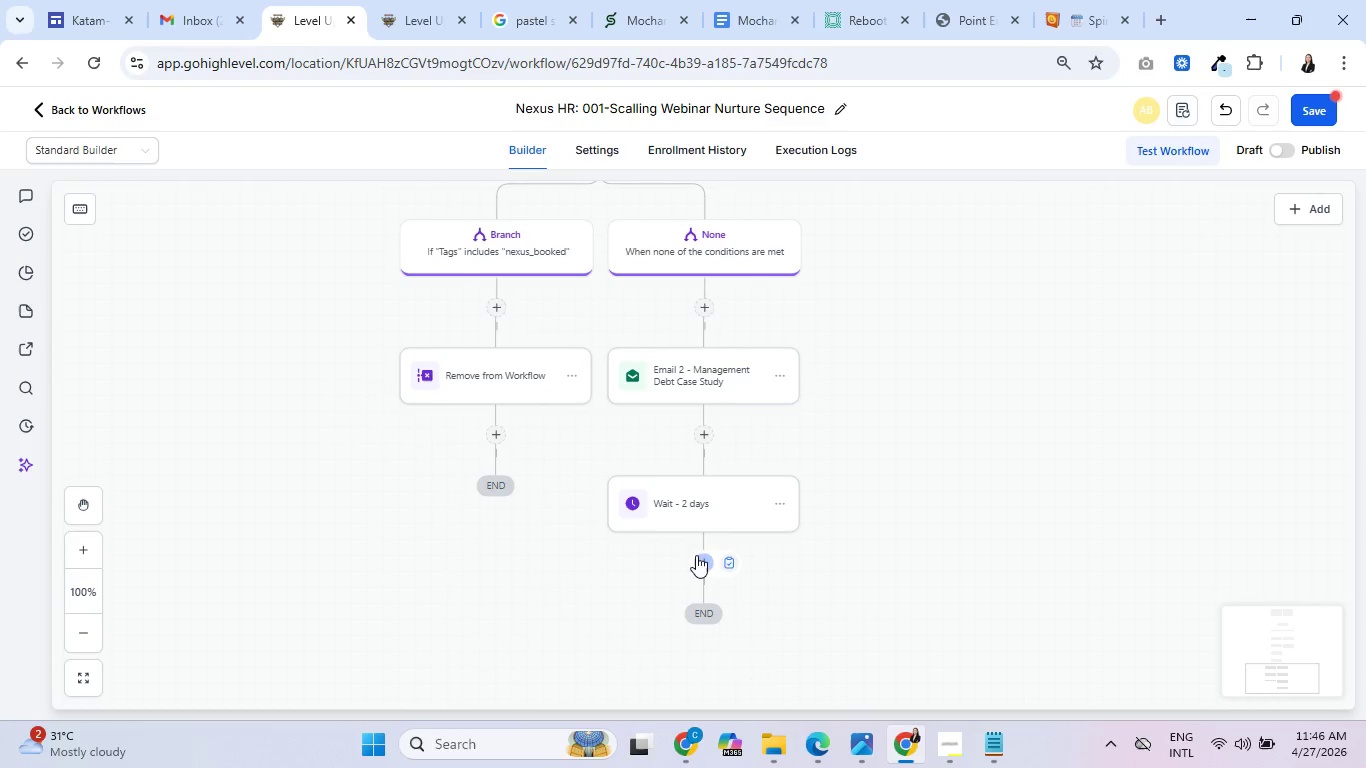 
scroll: coordinate [659, 437], scroll_direction: up, amount: 9.0
 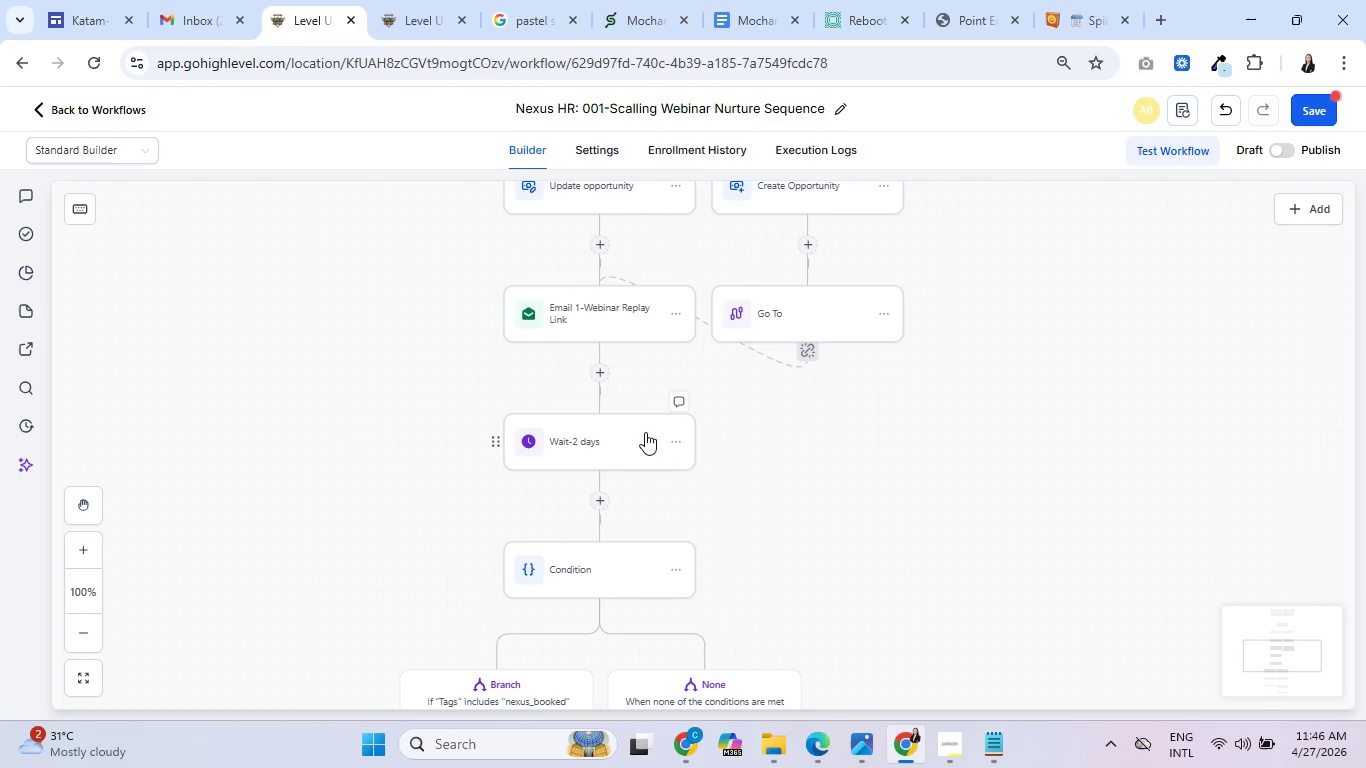 
scroll: coordinate [643, 432], scroll_direction: down, amount: 10.0
 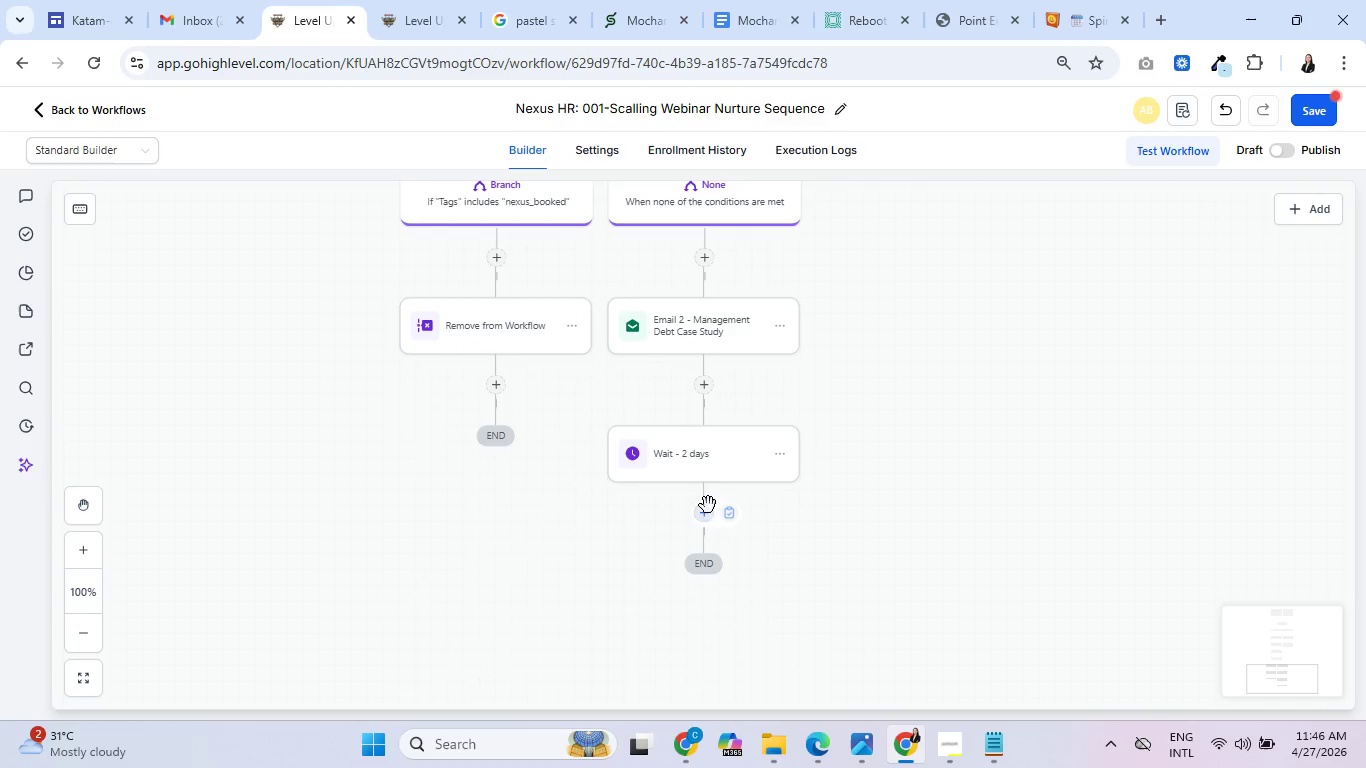 
scroll: coordinate [687, 496], scroll_direction: up, amount: 3.0
 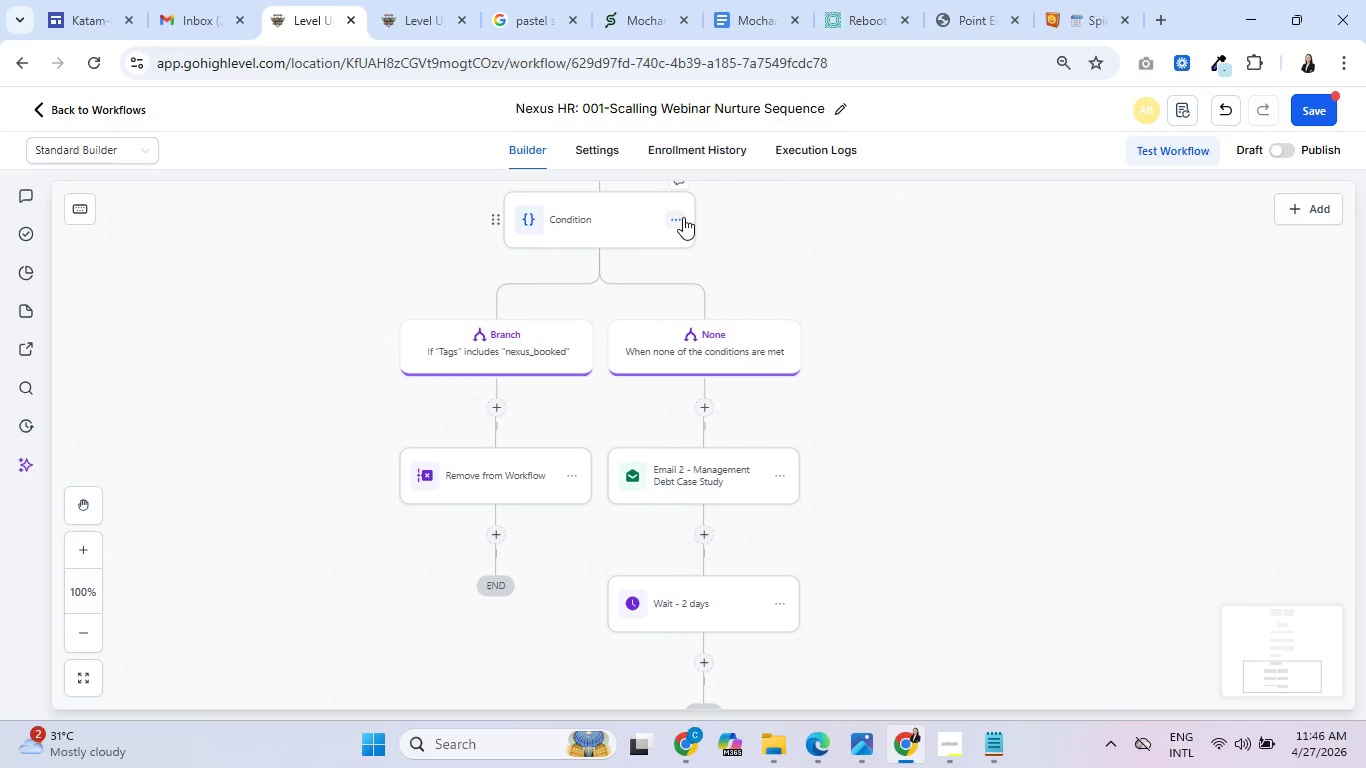 
left_click([683, 217])
 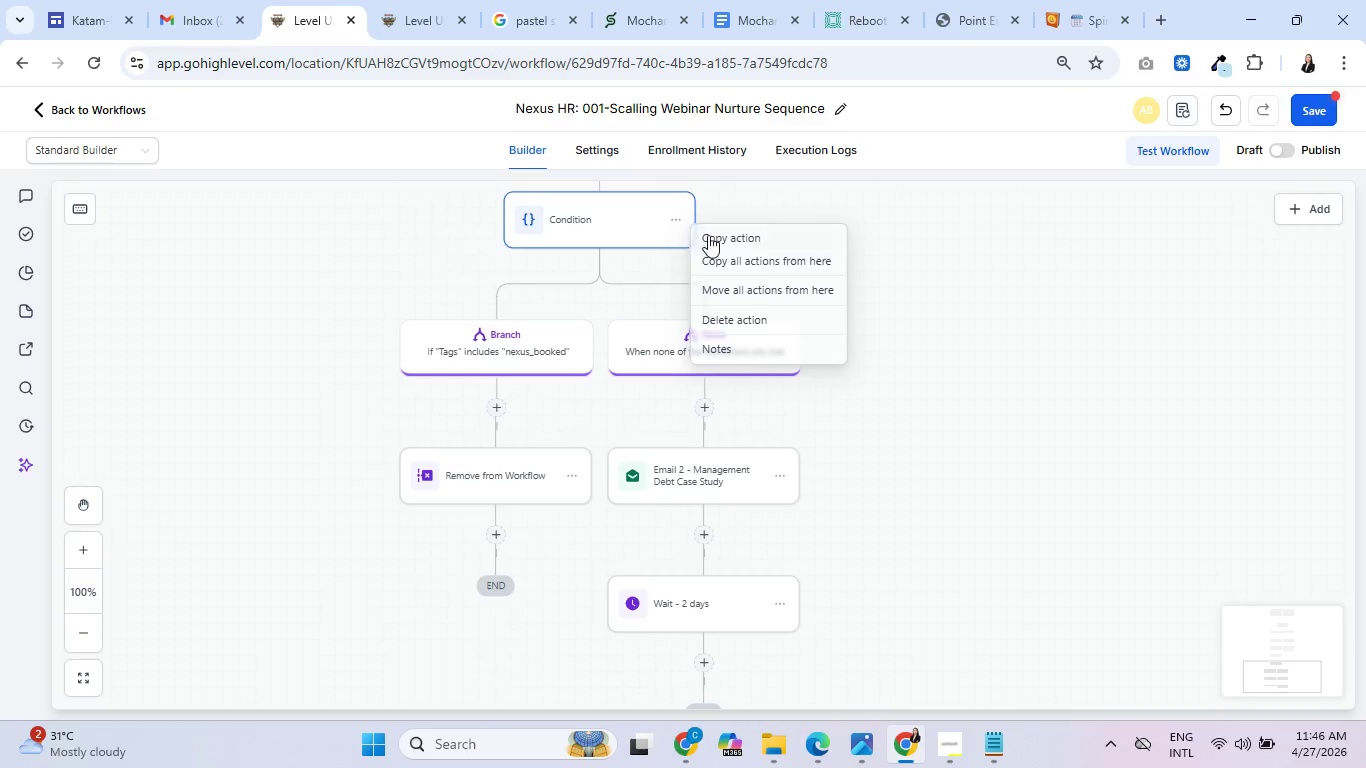 
left_click([732, 235])
 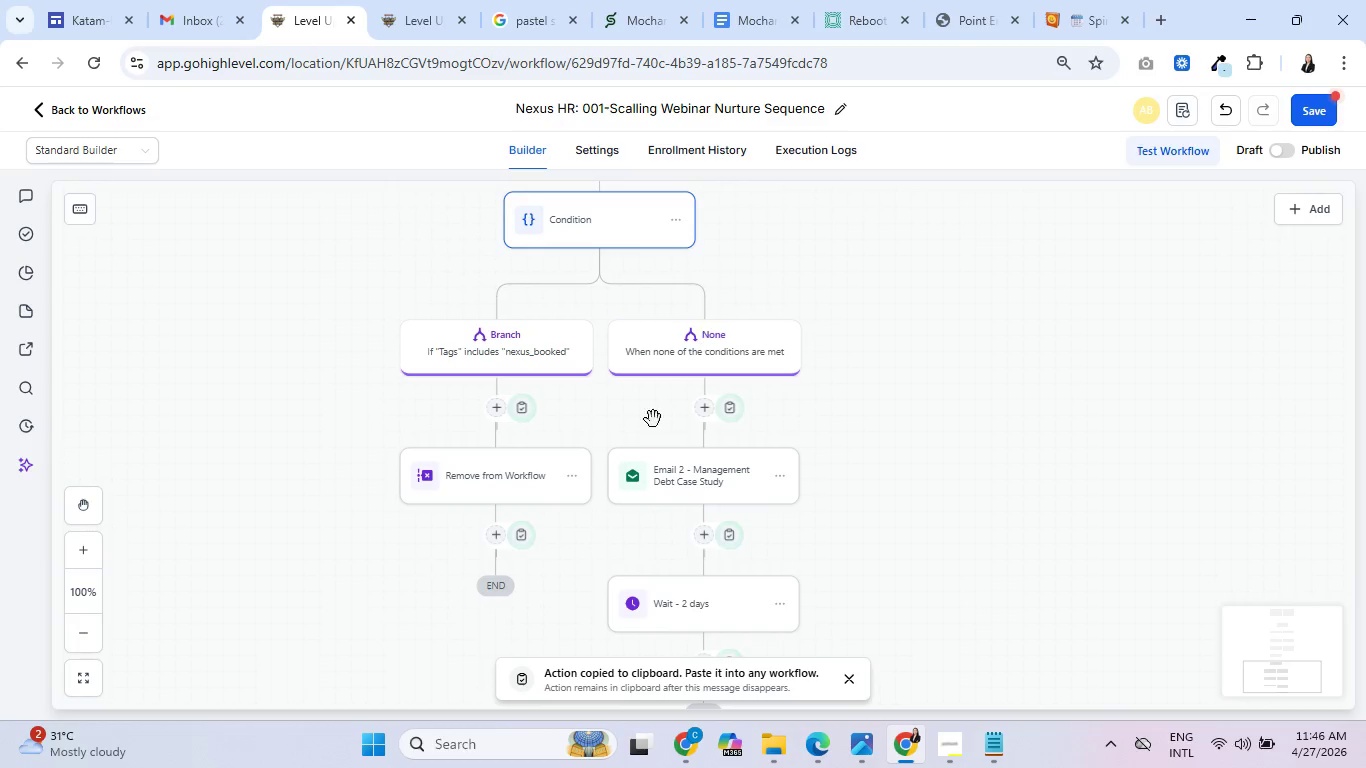 
scroll: coordinate [642, 494], scroll_direction: down, amount: 4.0
 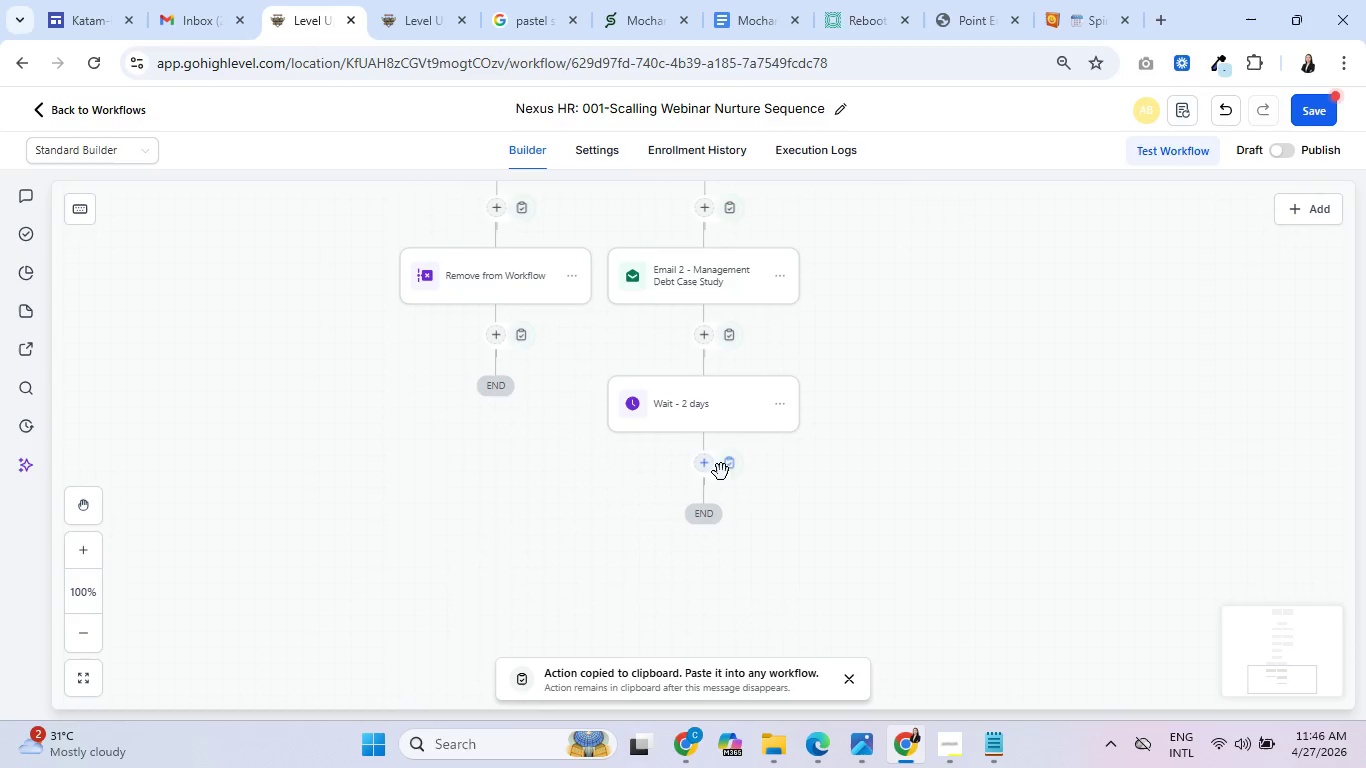 
left_click([723, 466])
 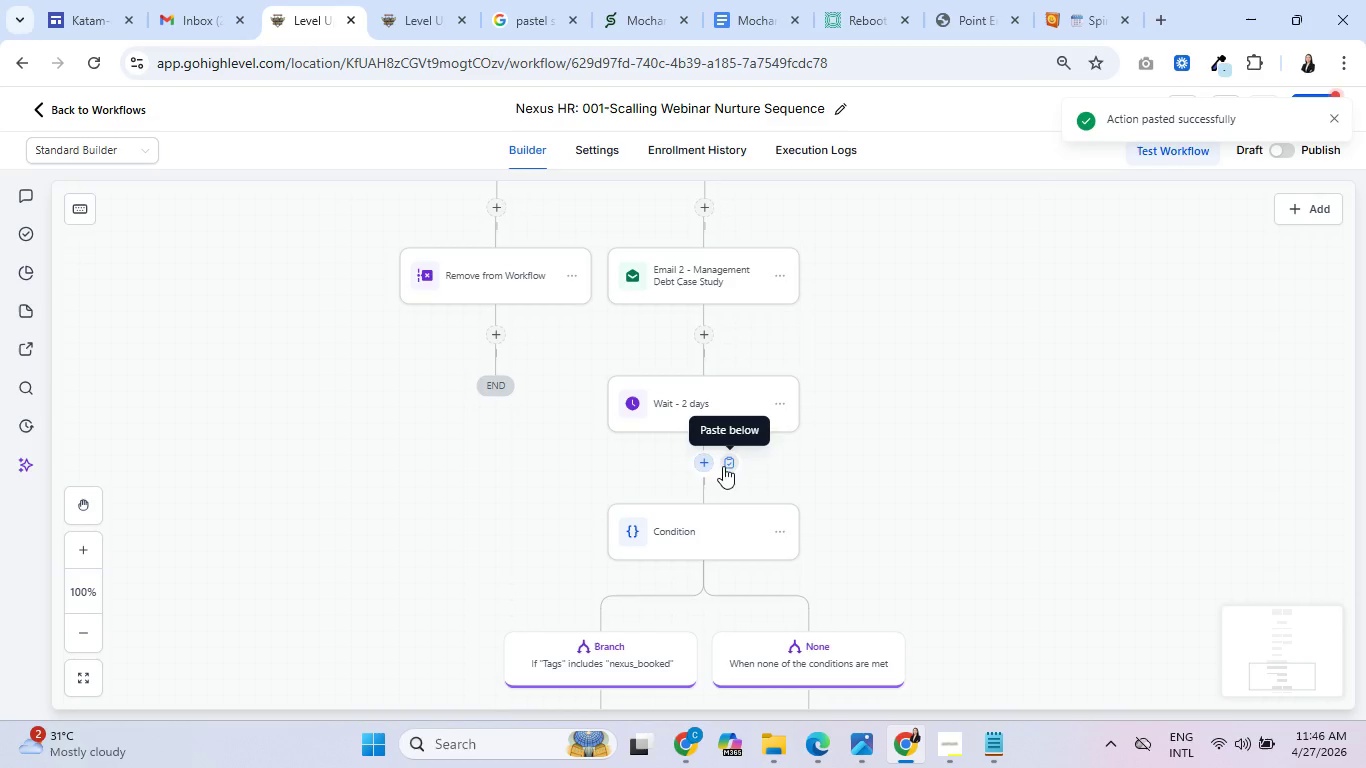 
scroll: coordinate [568, 504], scroll_direction: none, amount: 0.0
 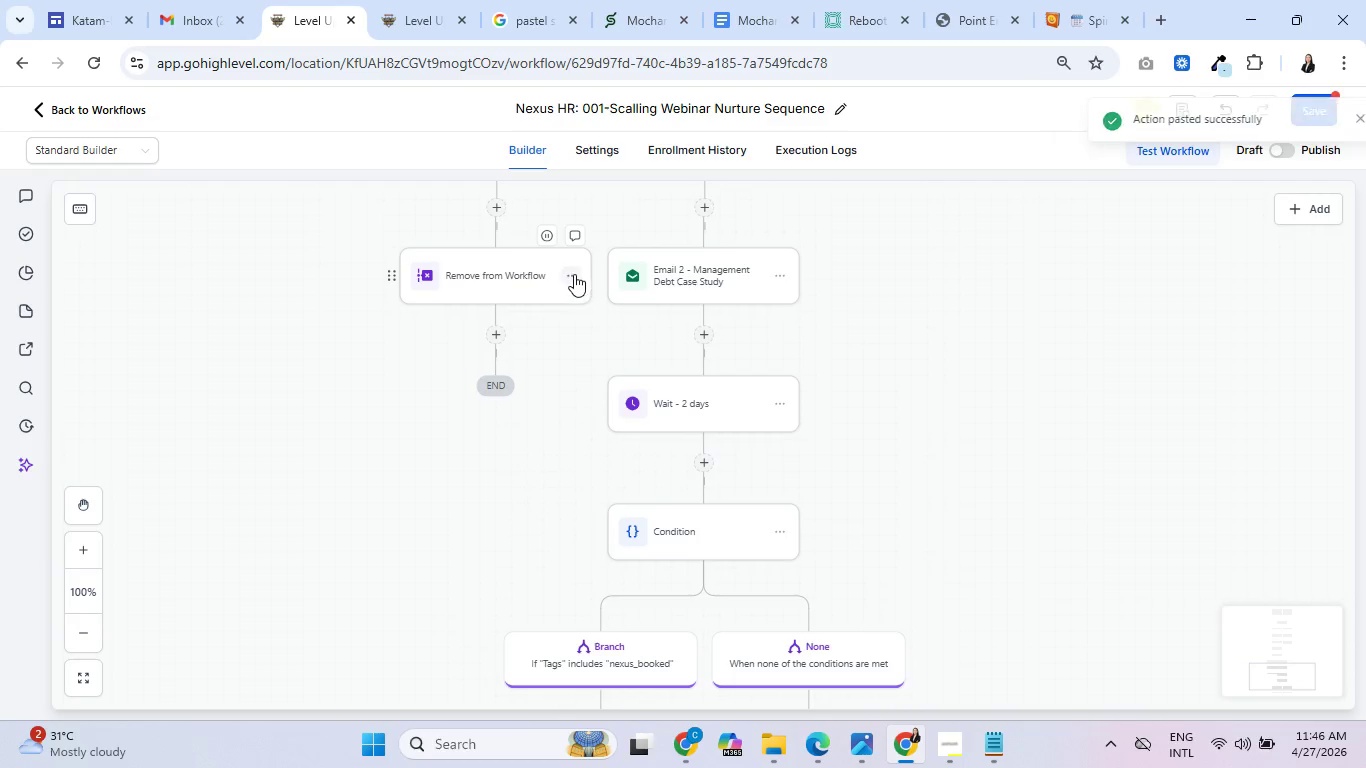 
left_click([574, 274])
 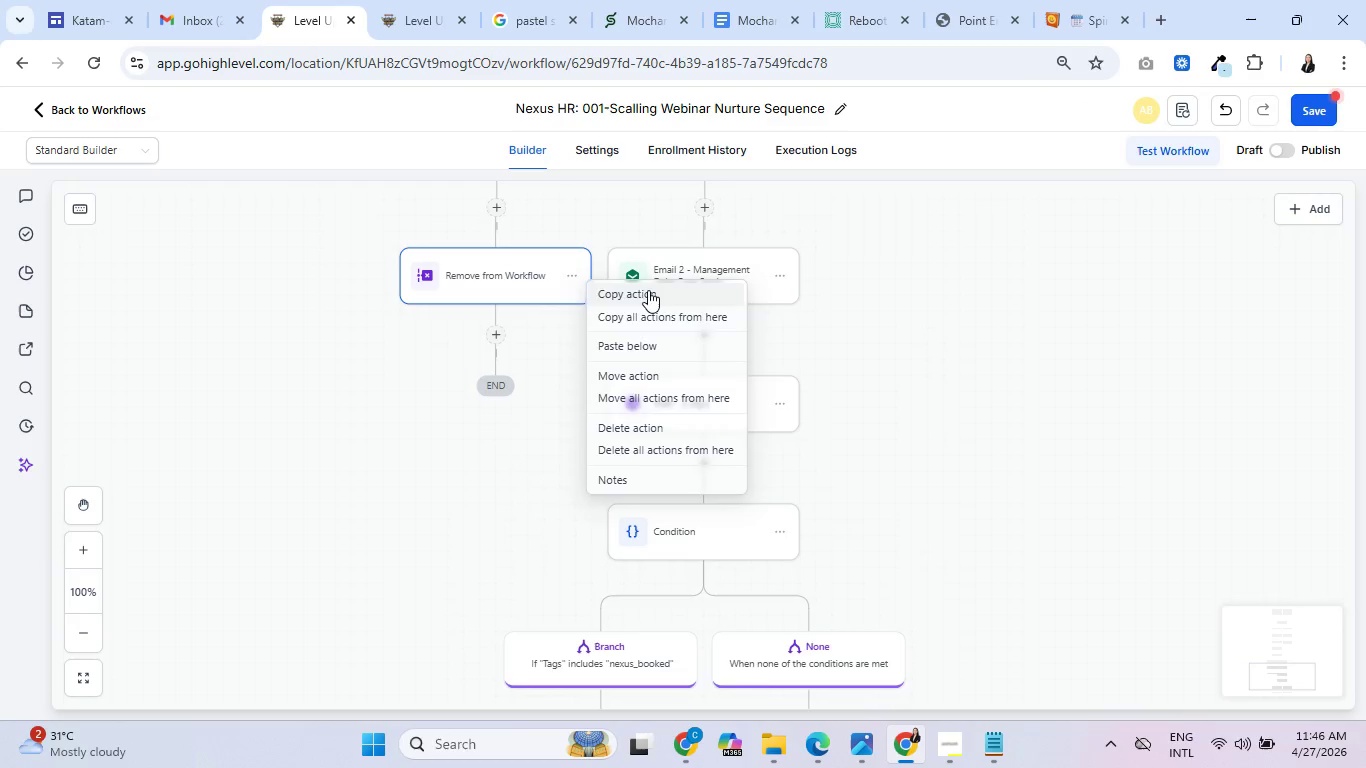 
scroll: coordinate [596, 432], scroll_direction: down, amount: 4.0
 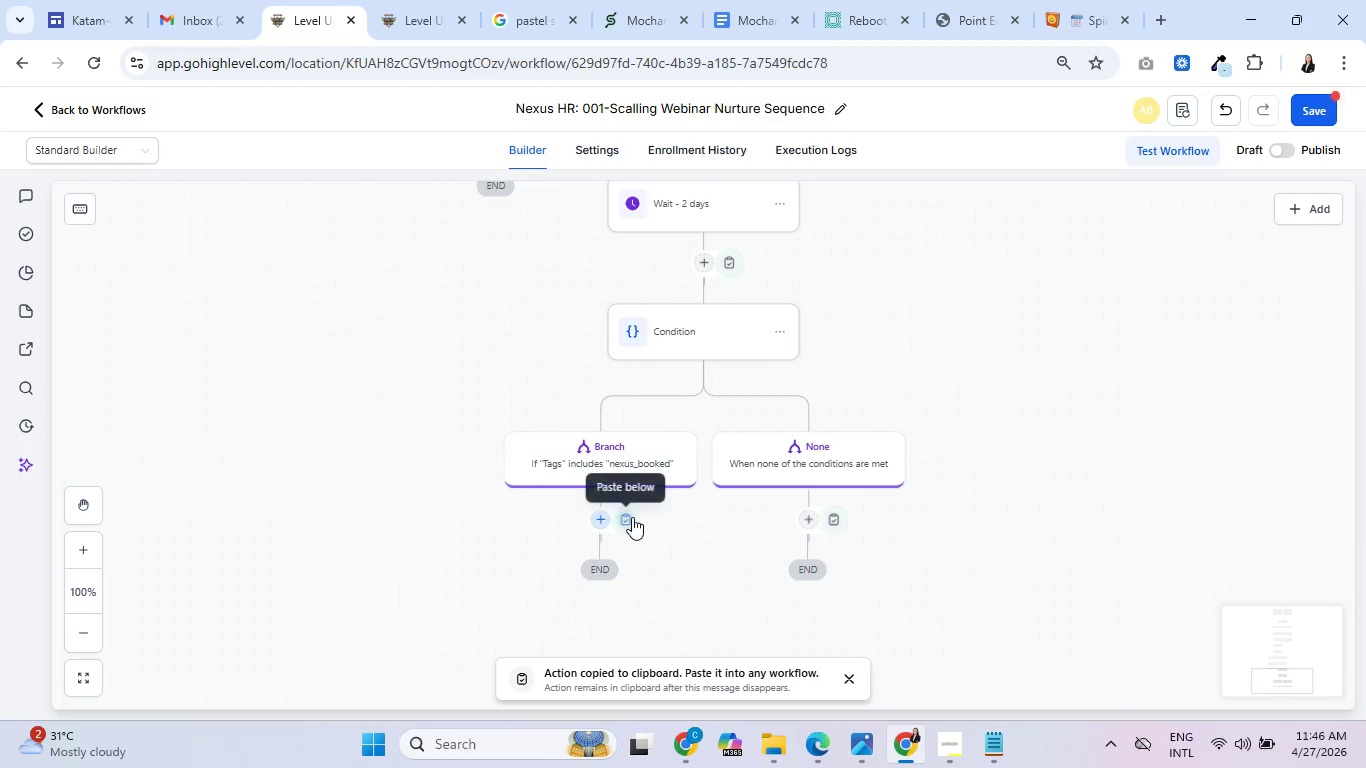 
left_click([630, 518])
 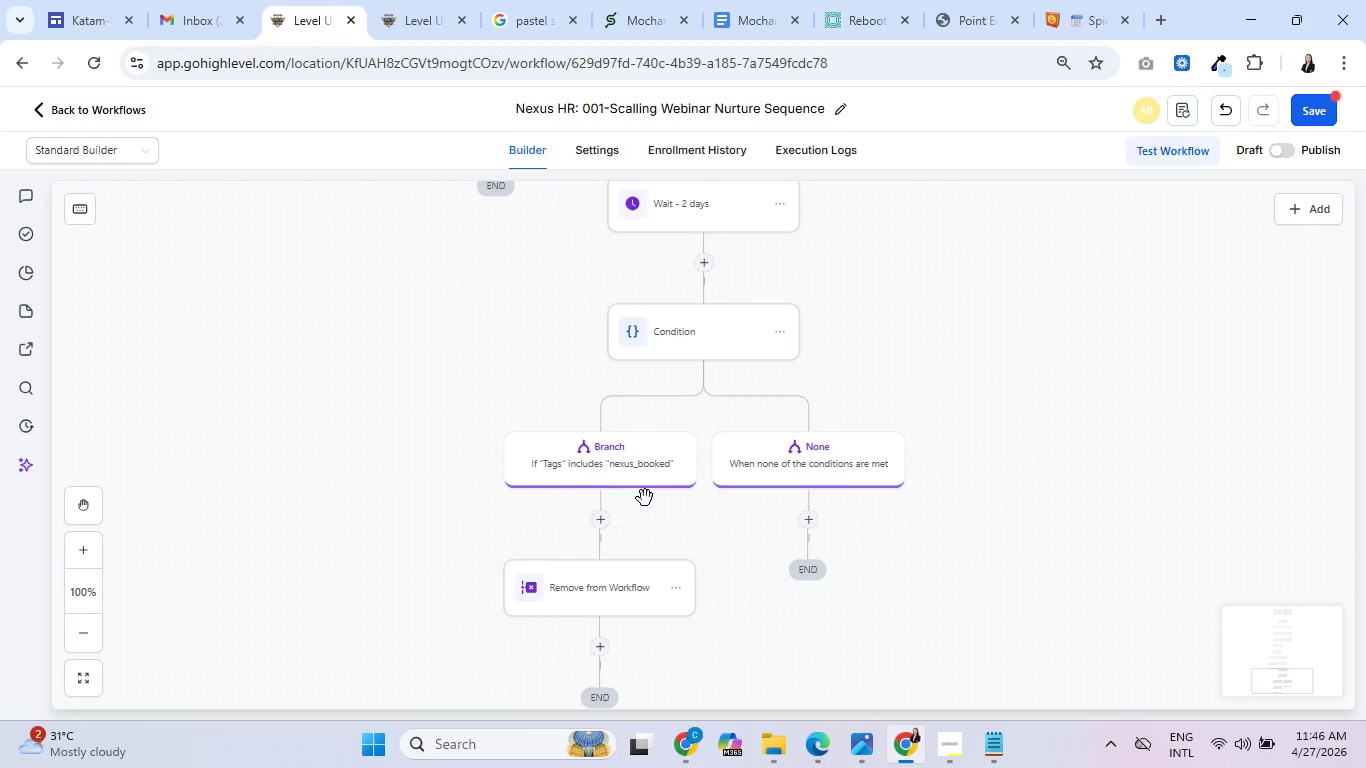 
scroll: coordinate [871, 477], scroll_direction: up, amount: 16.0
 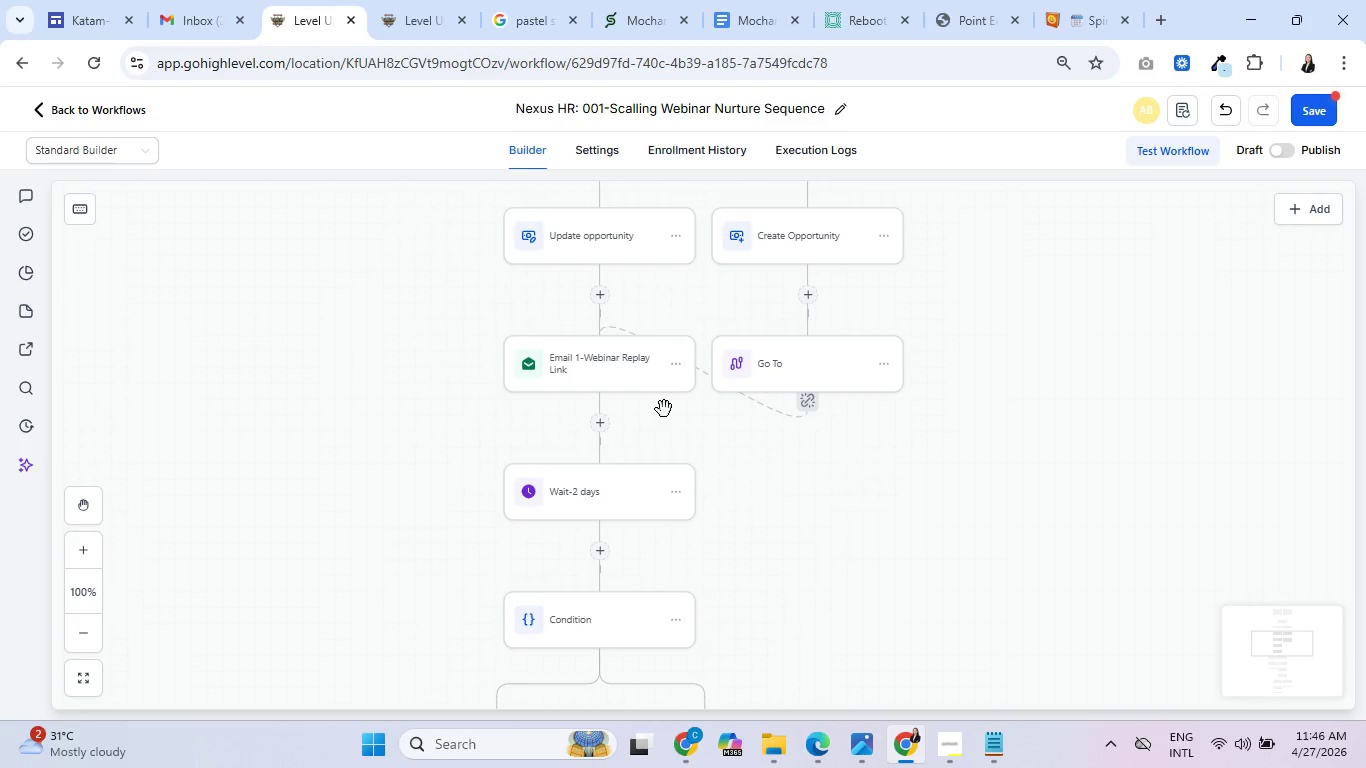 
scroll: coordinate [721, 482], scroll_direction: down, amount: 17.0
 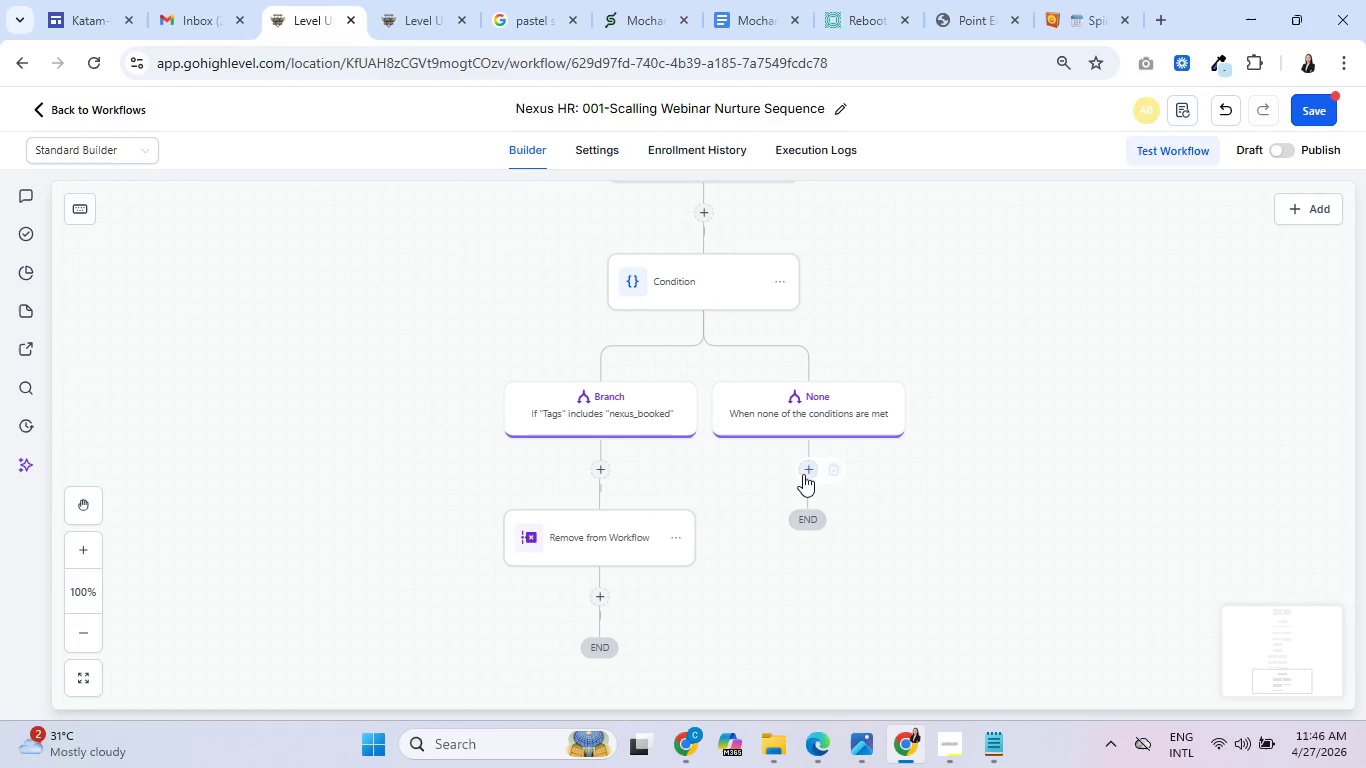 
left_click([807, 472])
 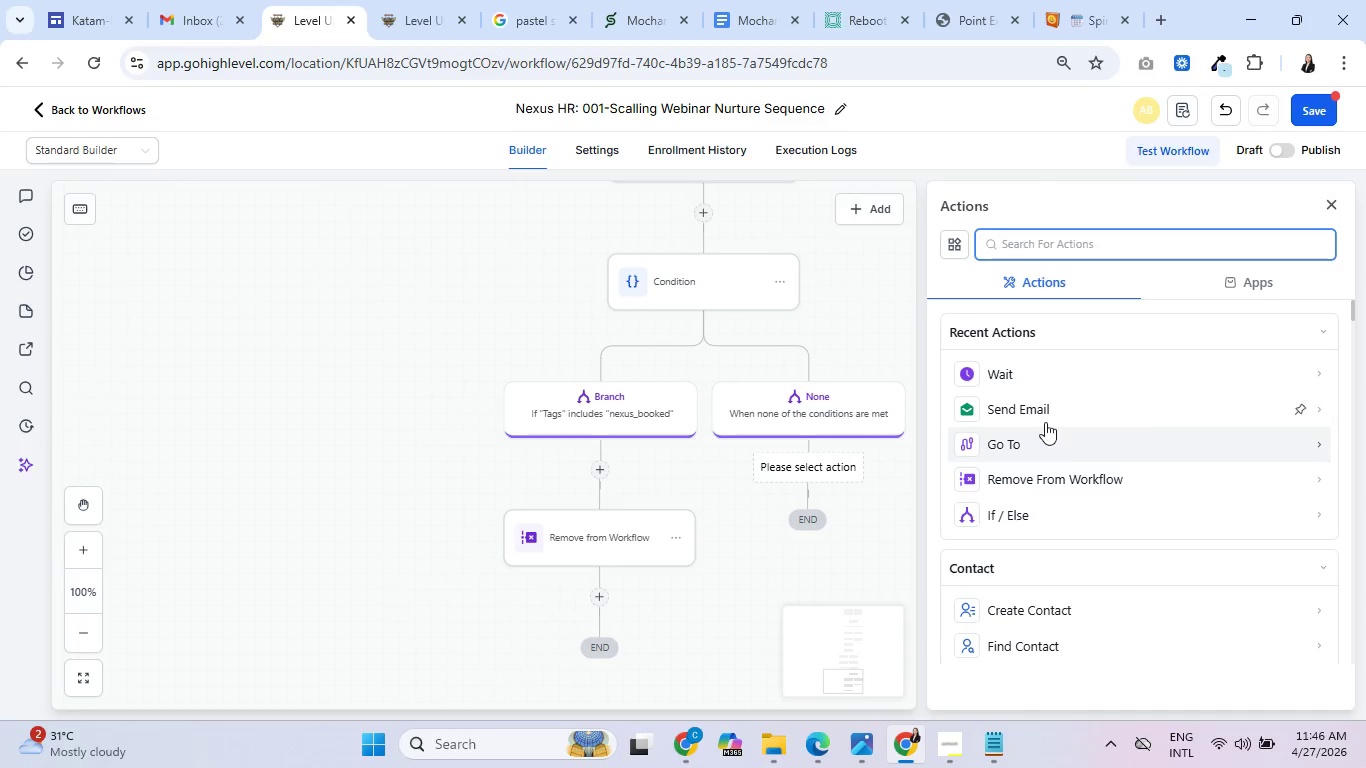 
left_click([1045, 417])